 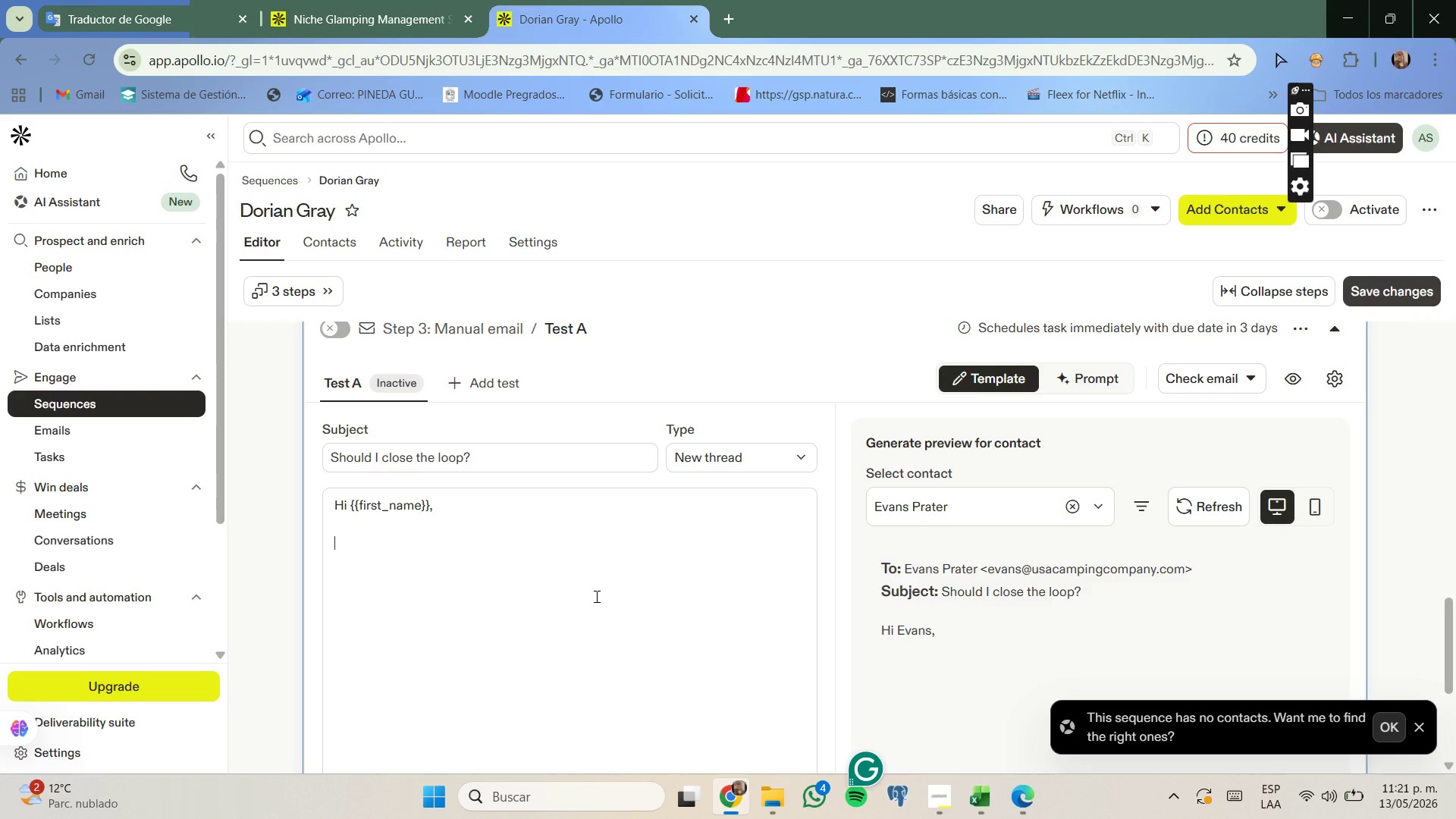 
type(I know things get busy, so I wanted to send one final note,)
 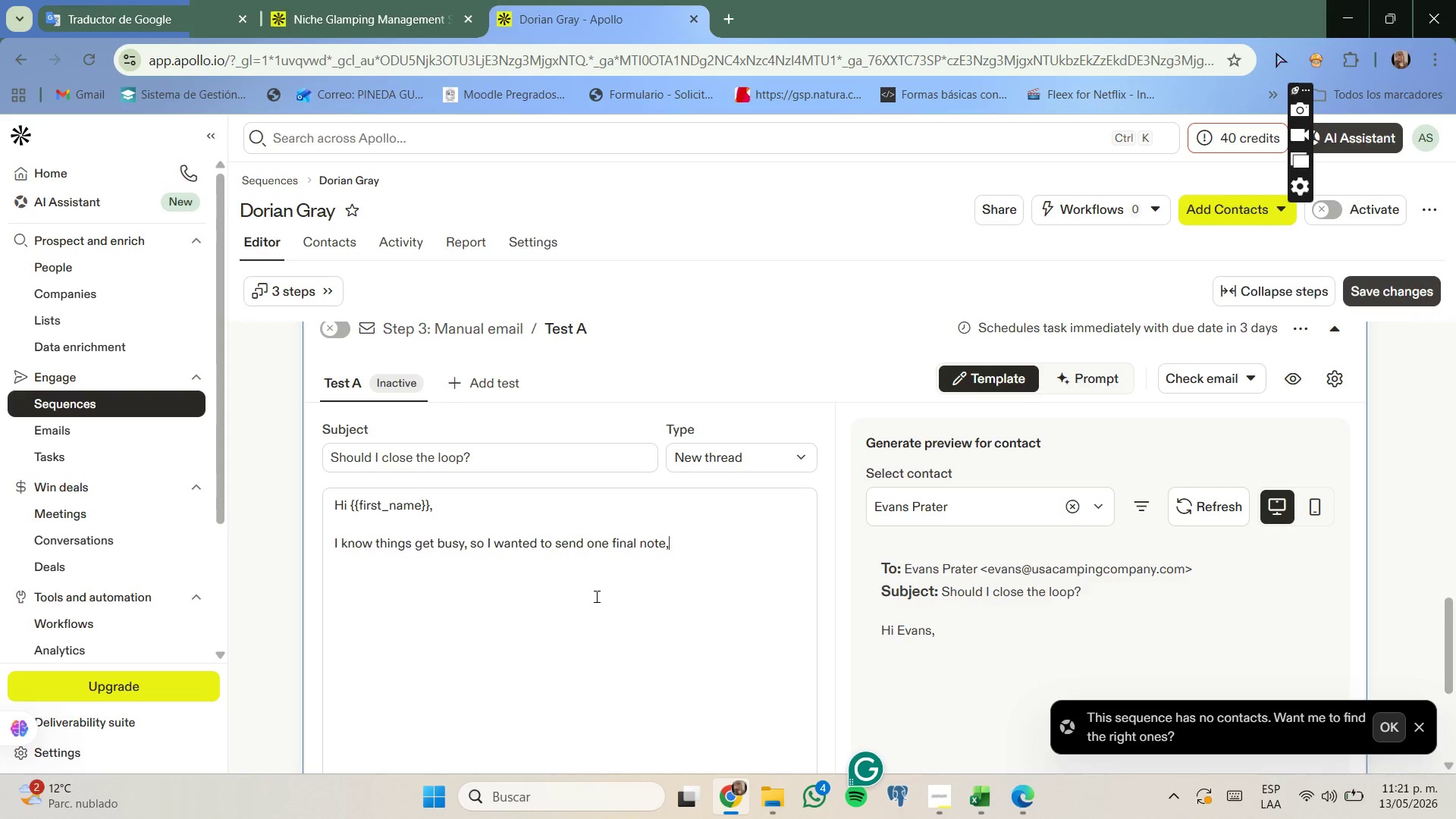 
key(Enter)
 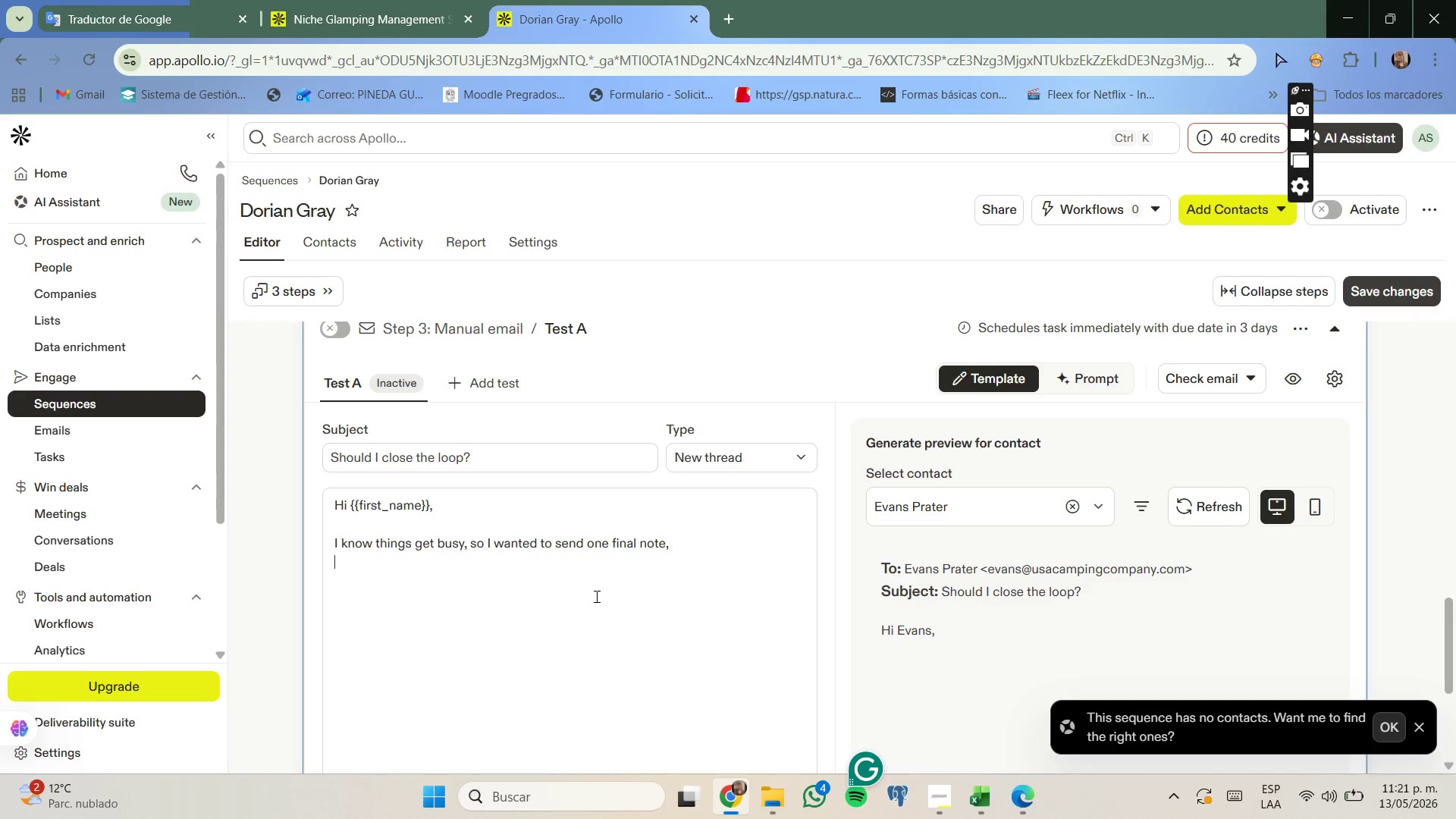 
key(Backspace)
 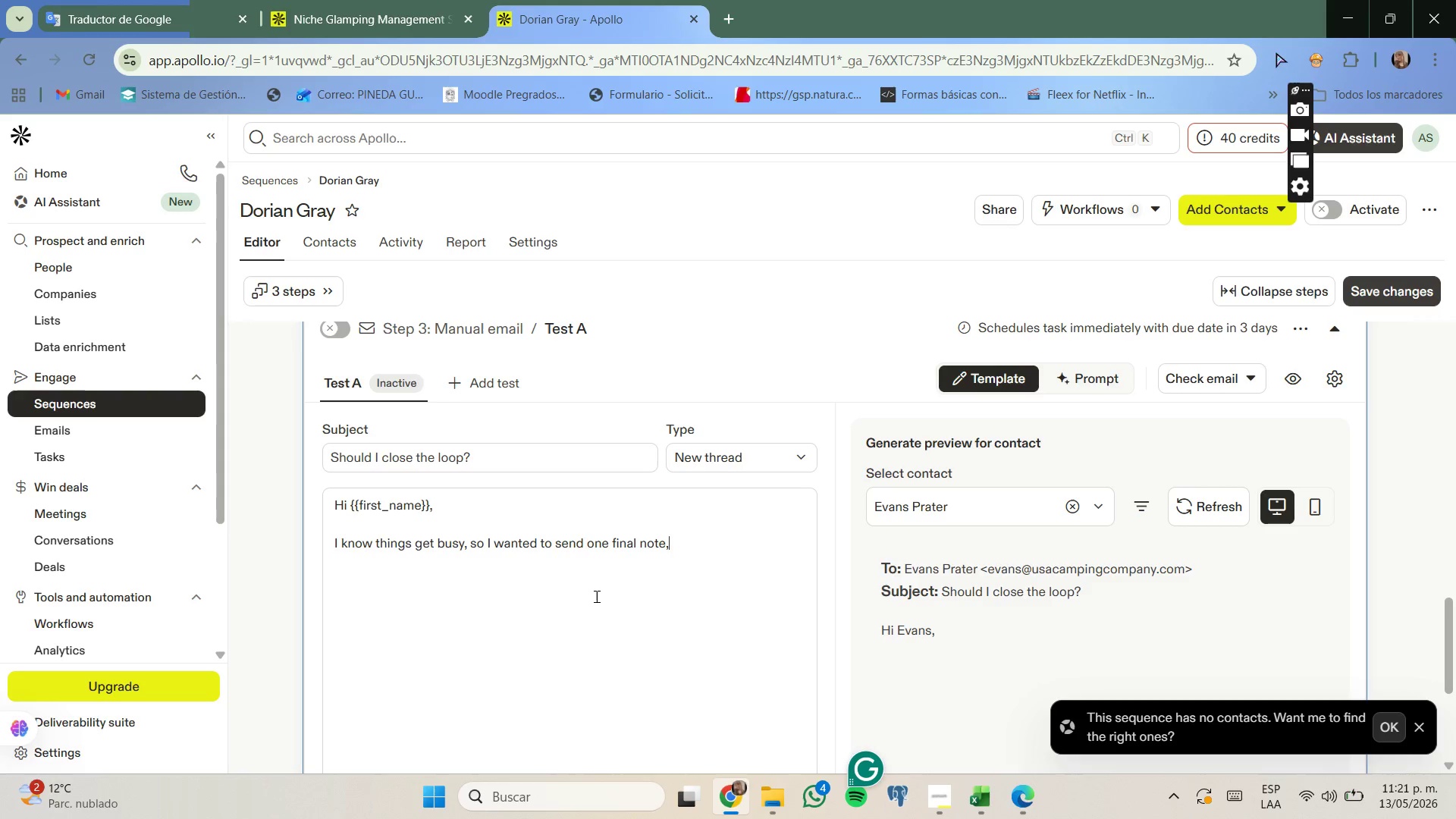 
key(Backspace)
 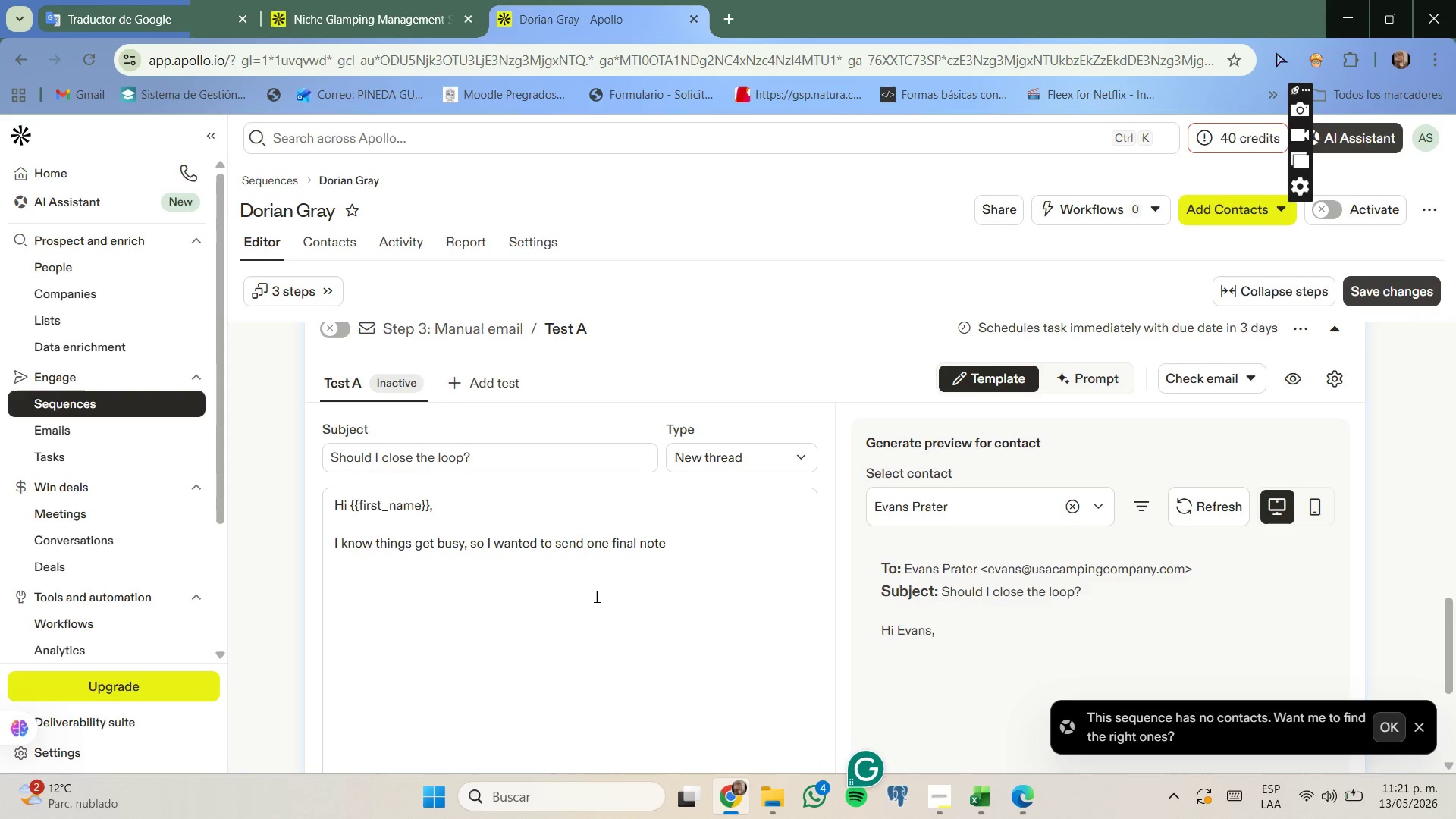 
key(Period)
 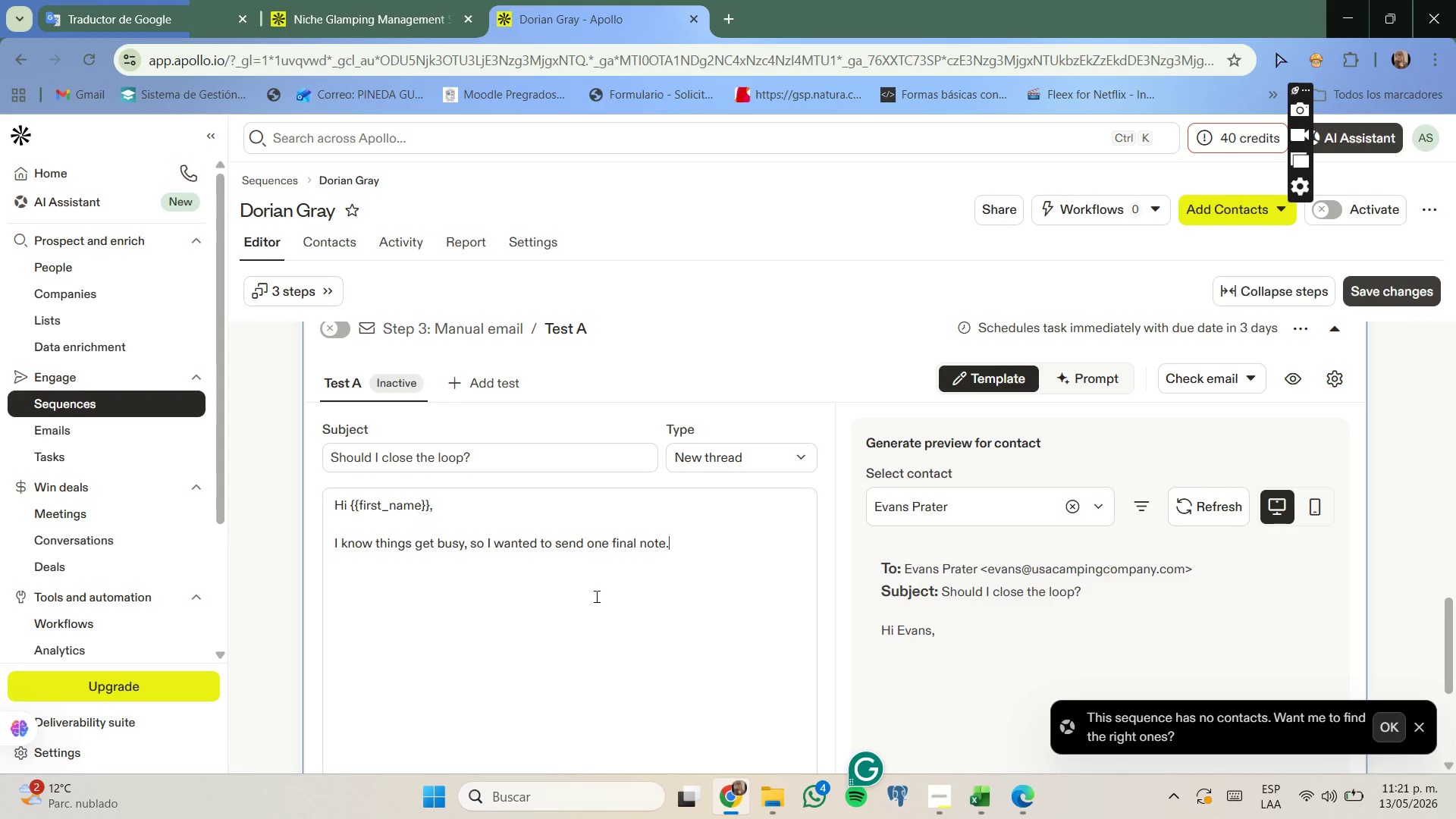 
key(Enter)
 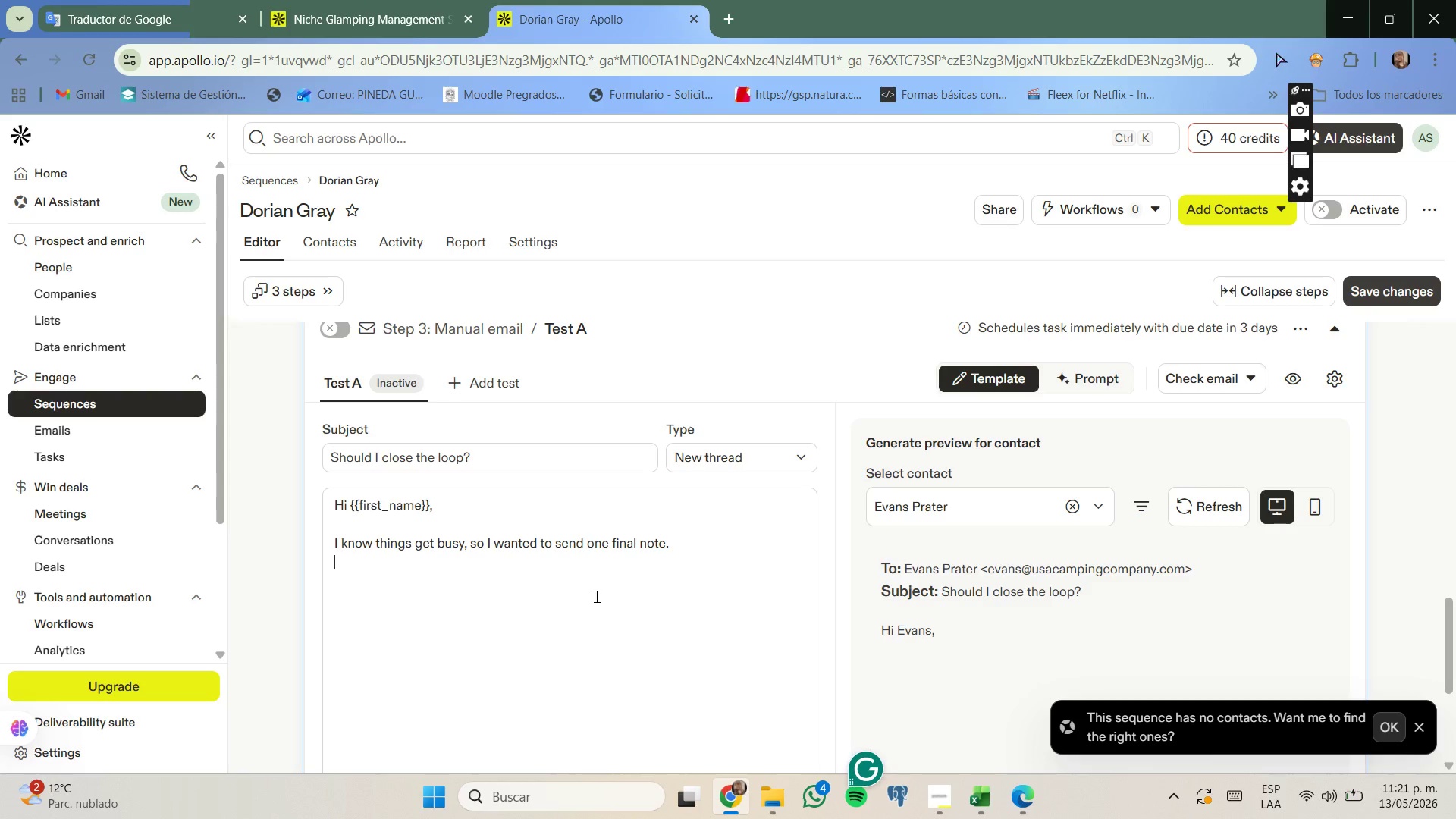 
key(Enter)
 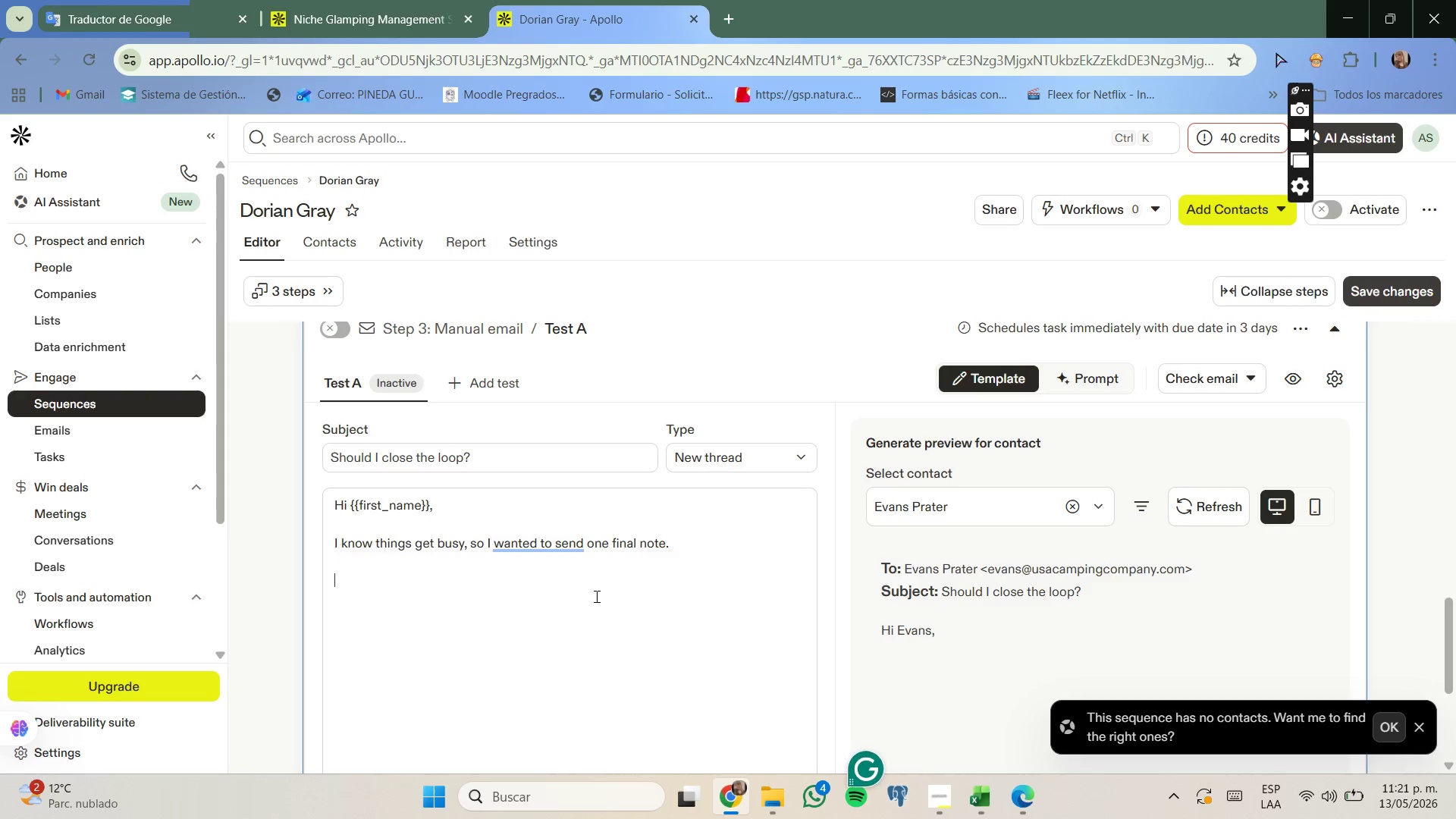 
type(I genuinely think unique properties like '')
 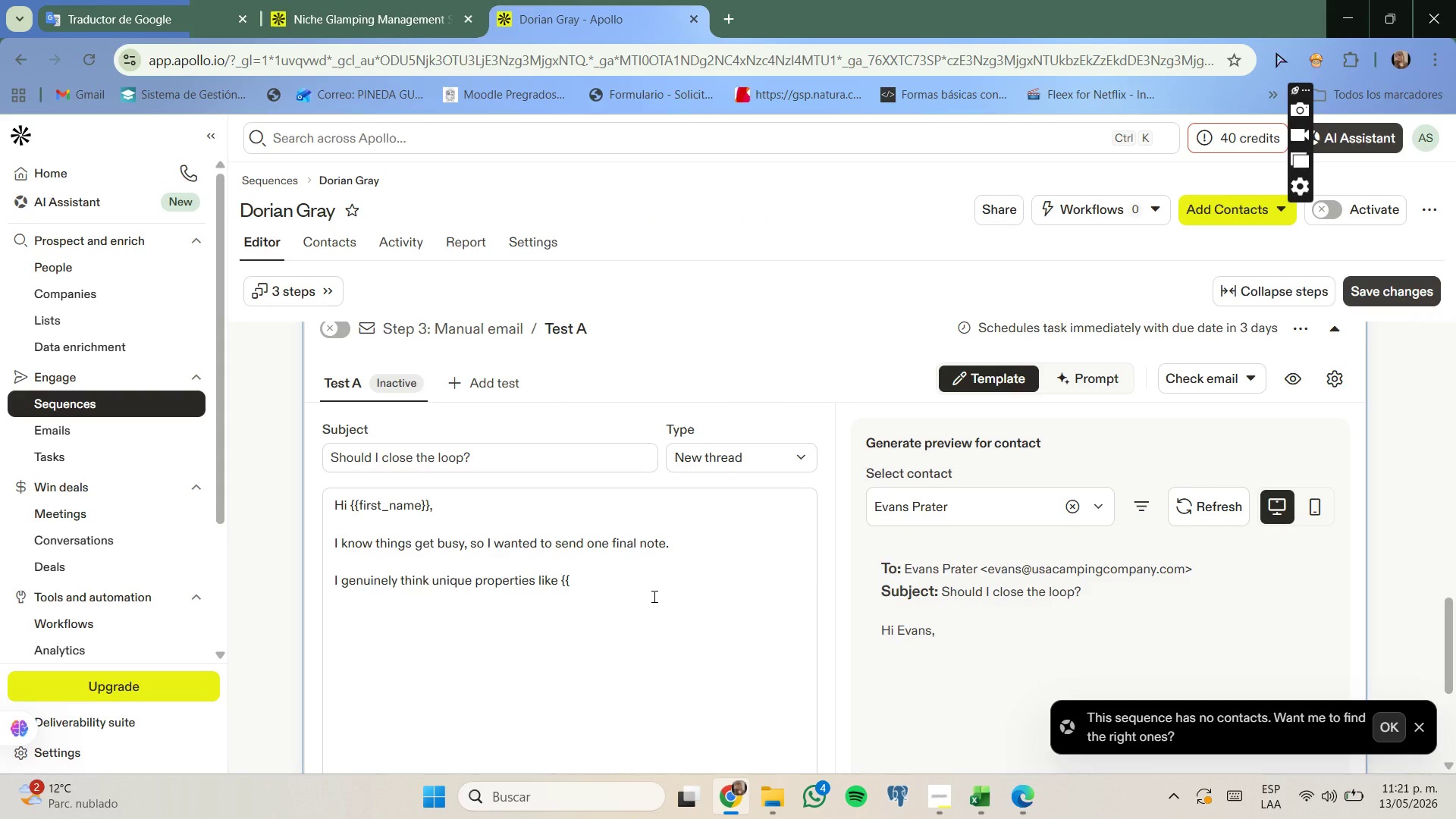 
type(company_name// have strong op)
 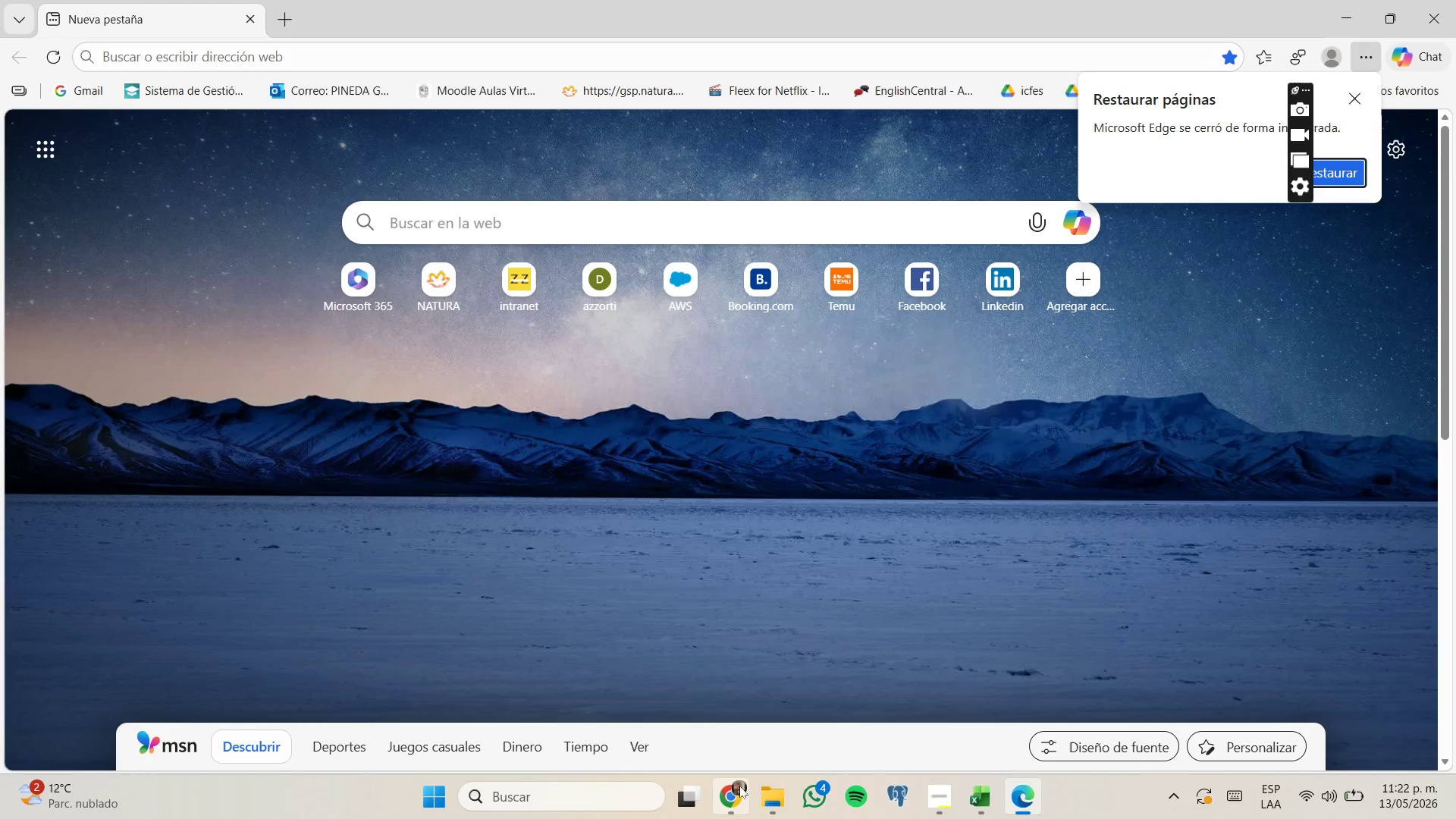 
left_click([741, 723])
 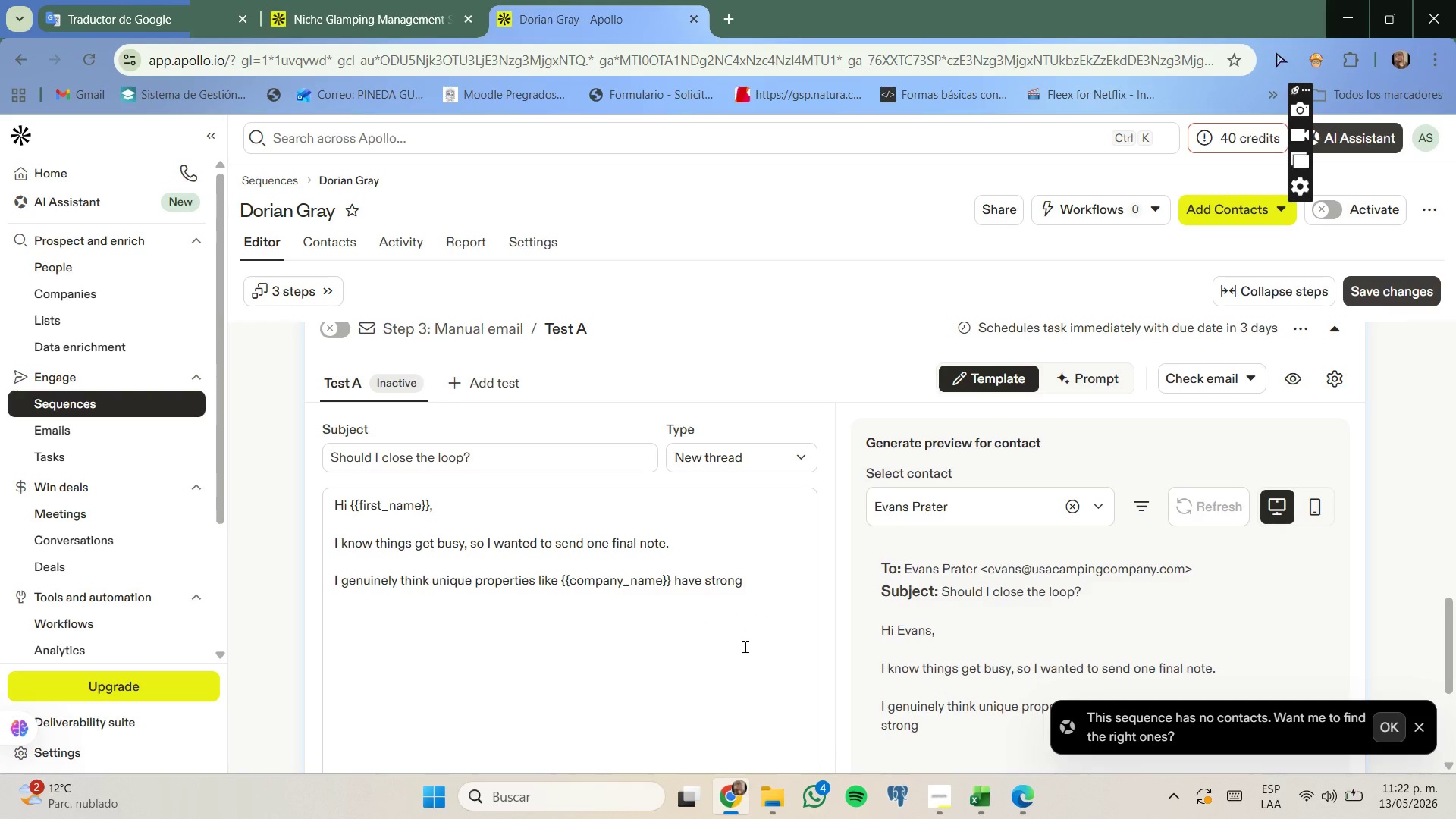 
type(opportunity to stand out even more with stronger visul )
 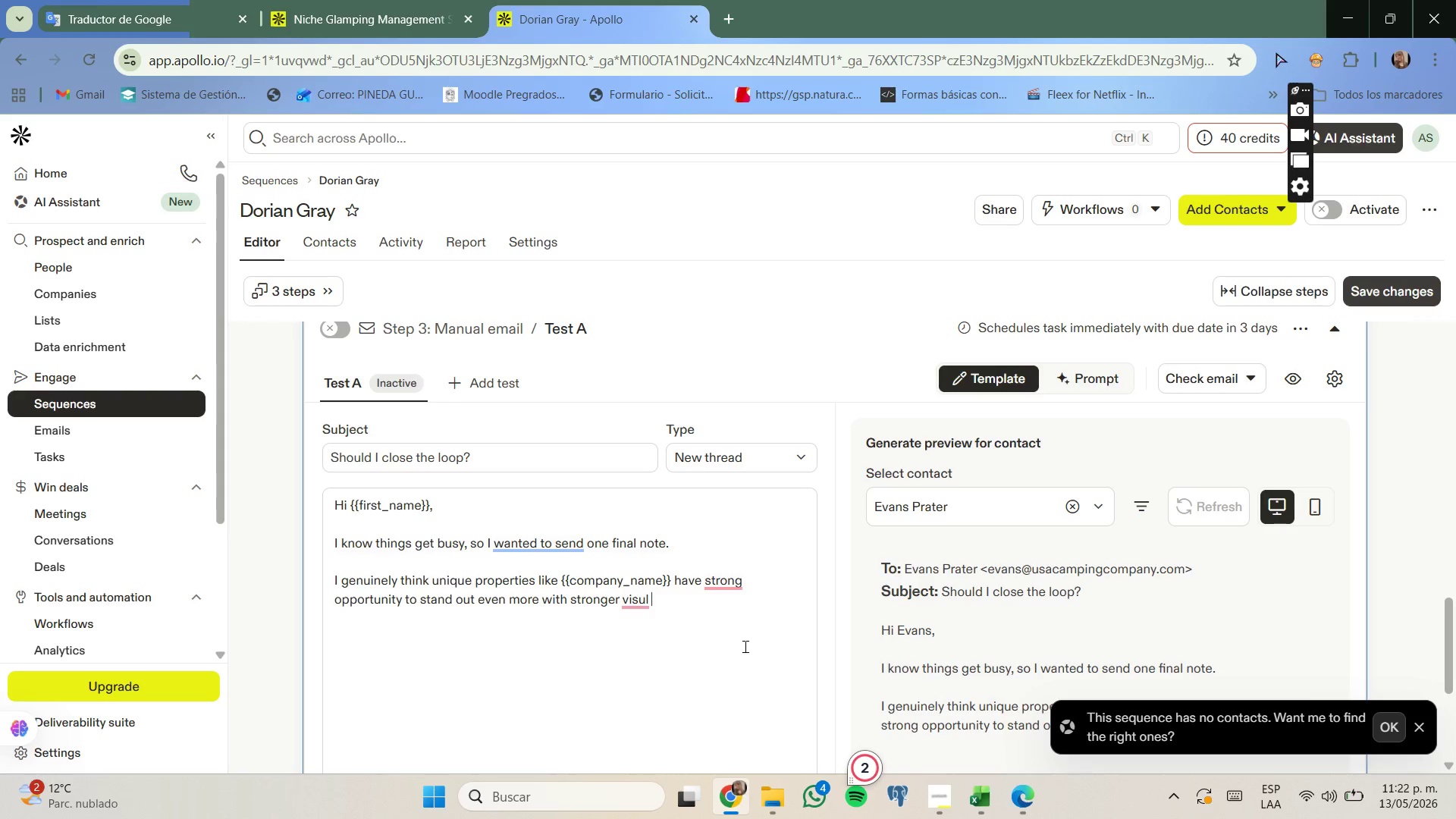 
wait(5.83)
 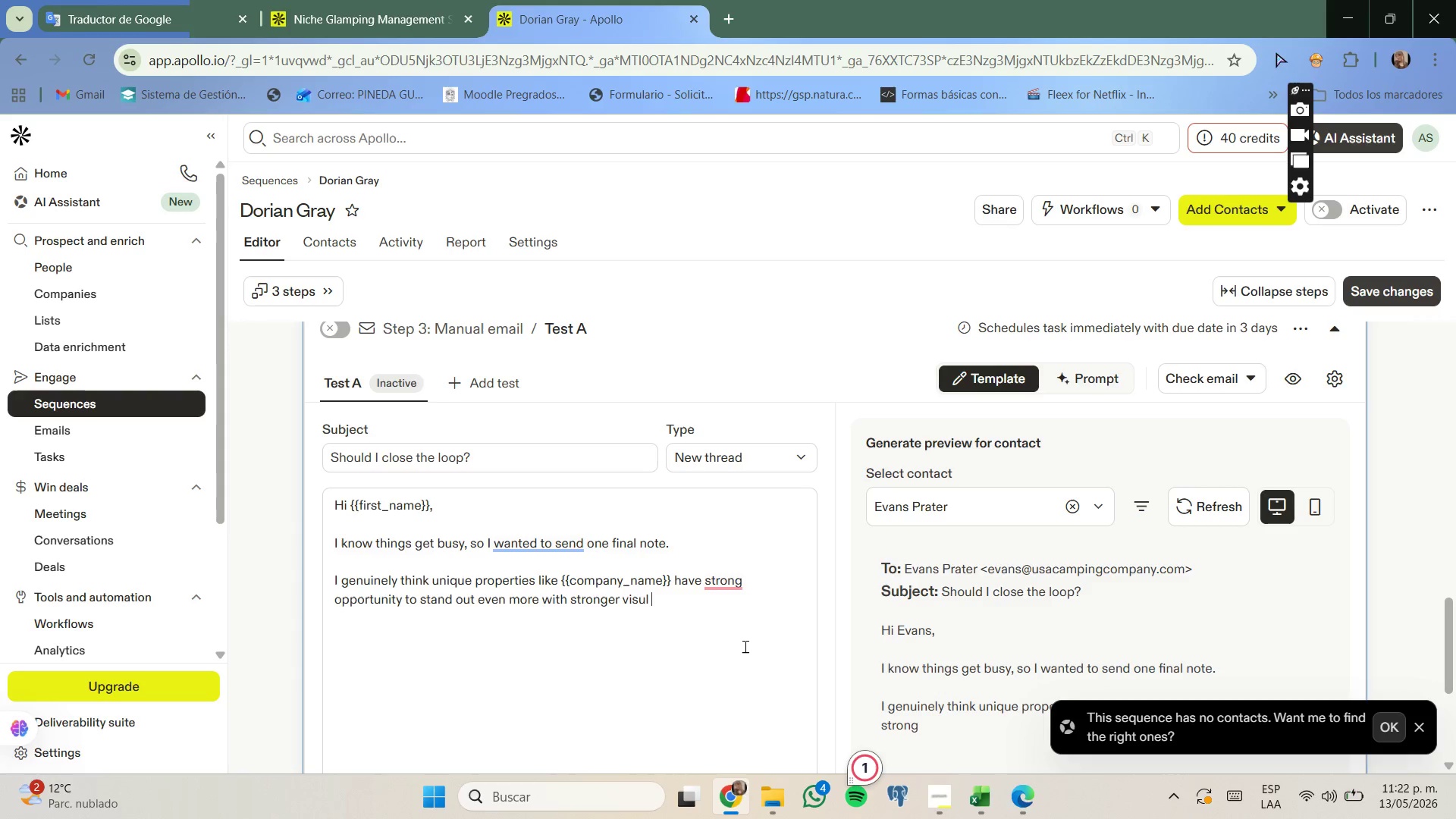 
key(Backspace)
key(Backspace)
type(as)
key(Backspace)
type(l positioning and guest-facing storytelling.)
 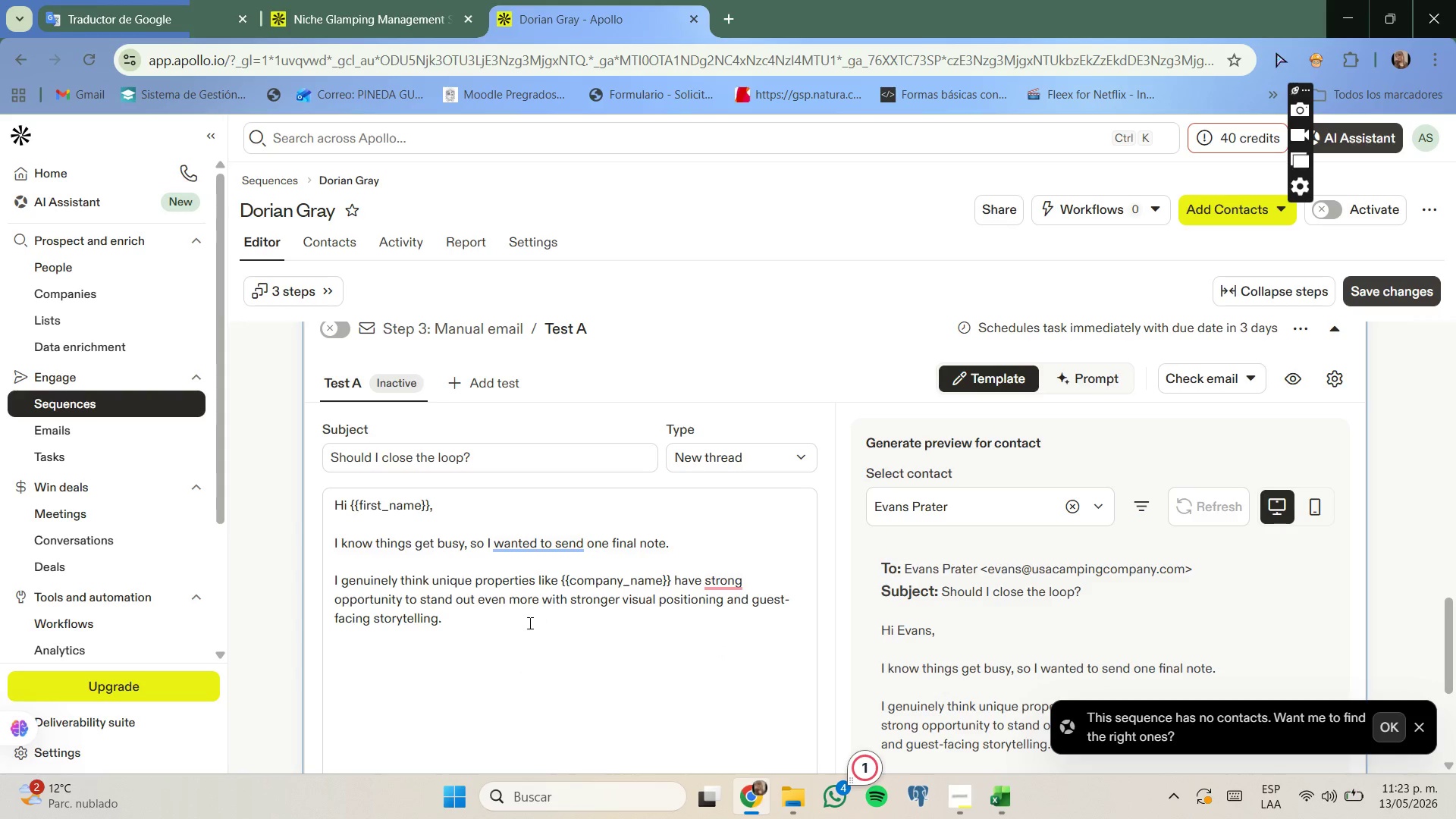 
wait(6.85)
 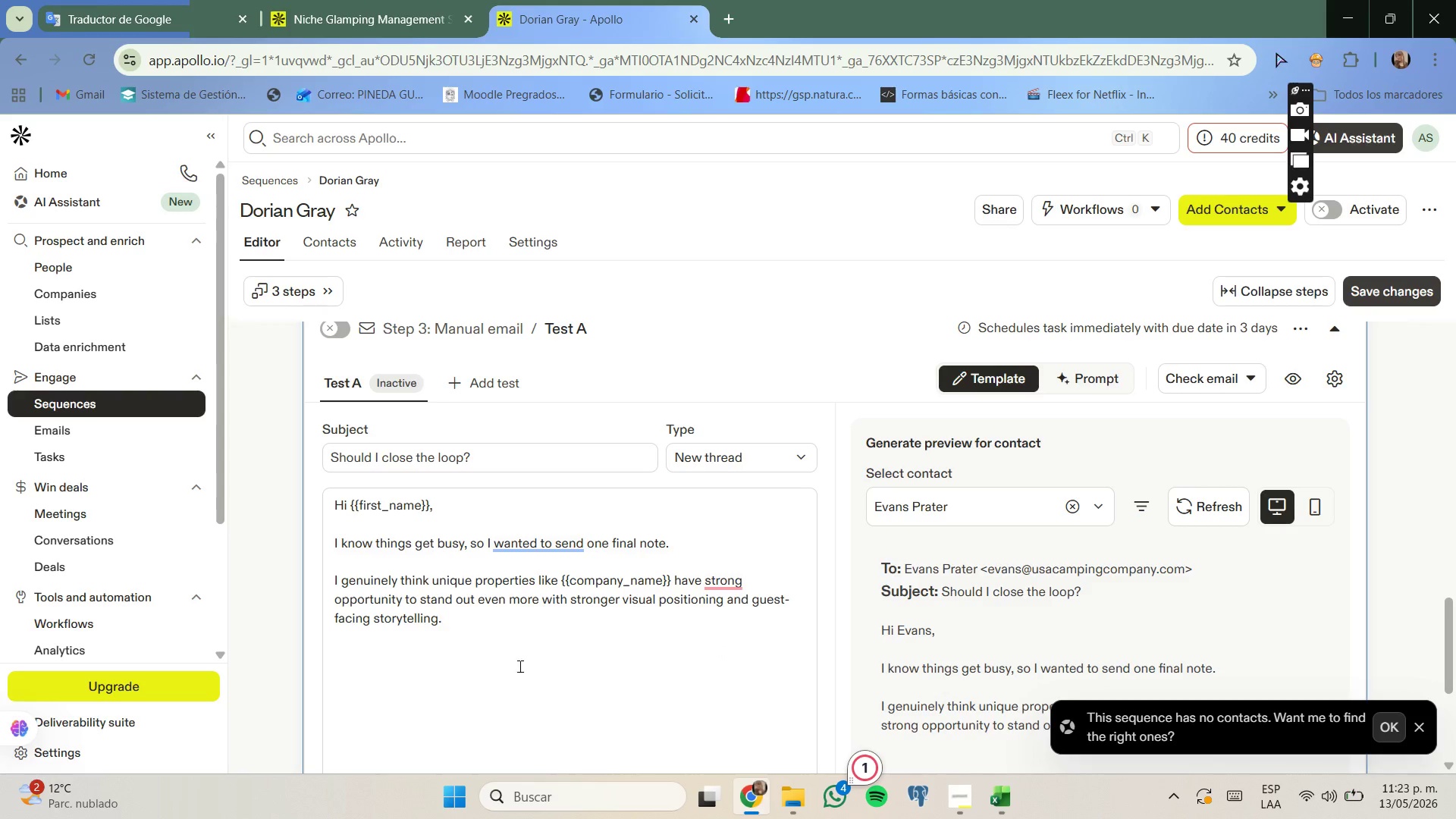 
mouse_move([736, 583])
 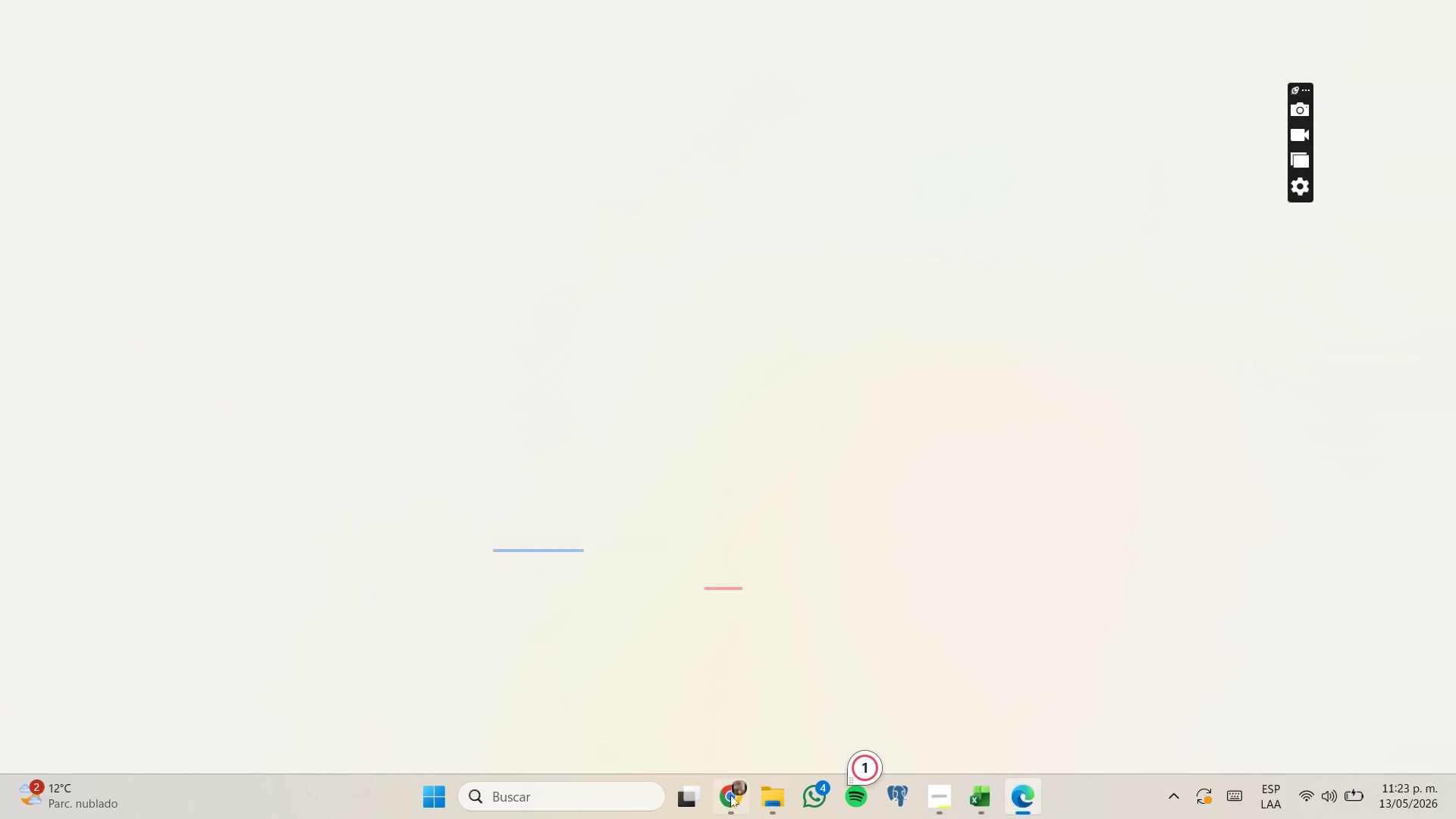 
left_click([731, 795])
 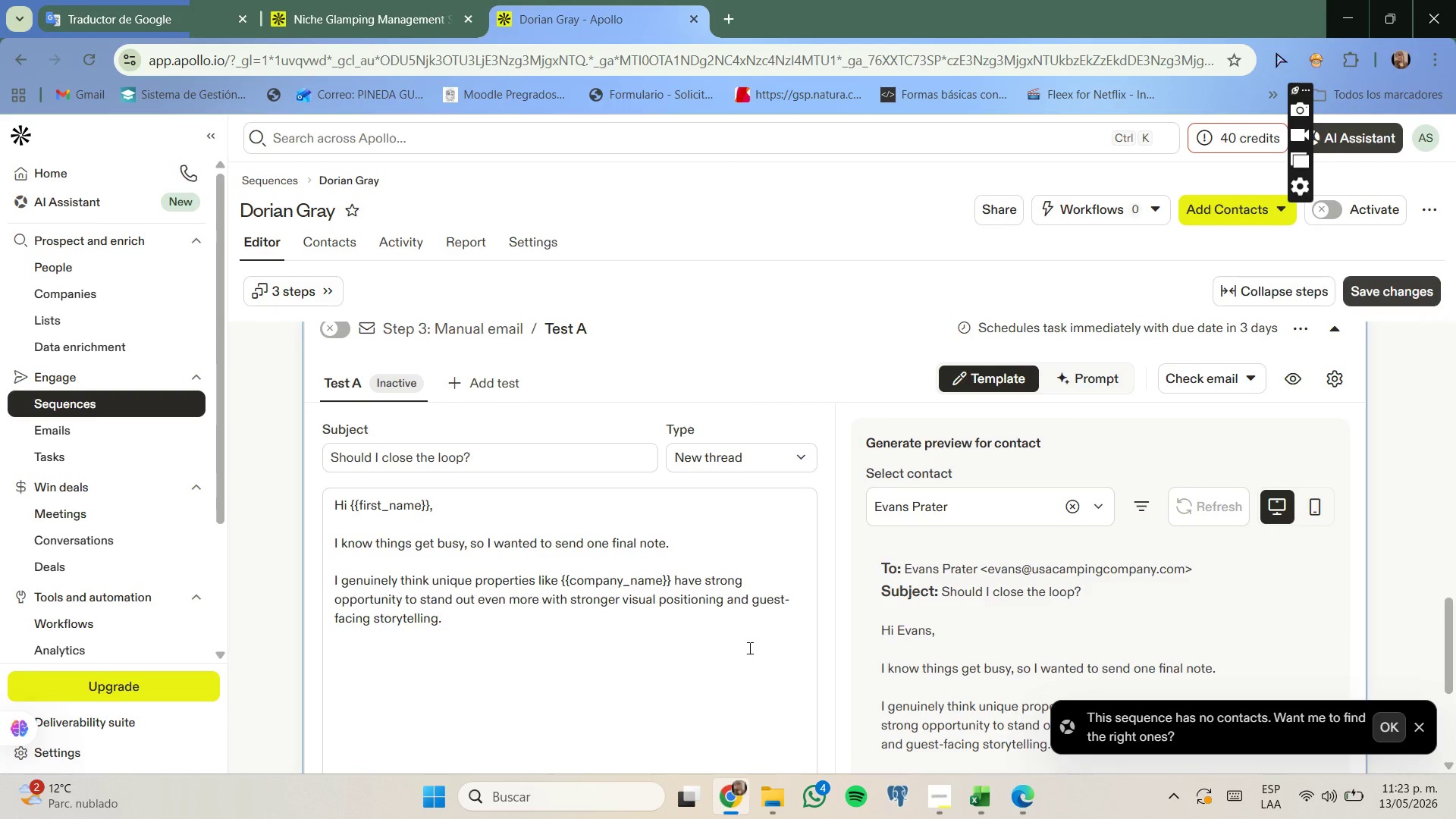 
mouse_move([699, 578])
 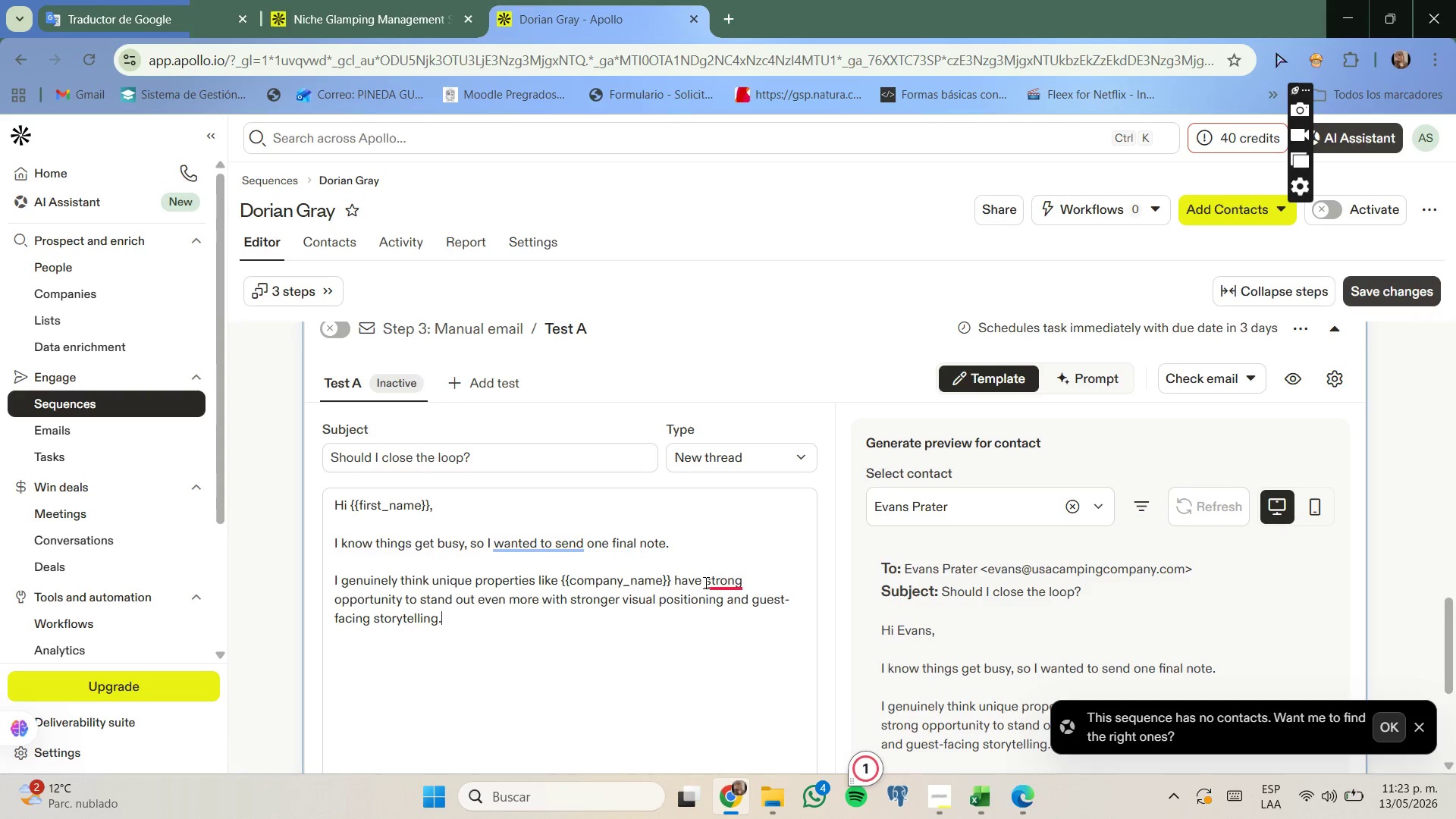 
left_click([704, 582])
 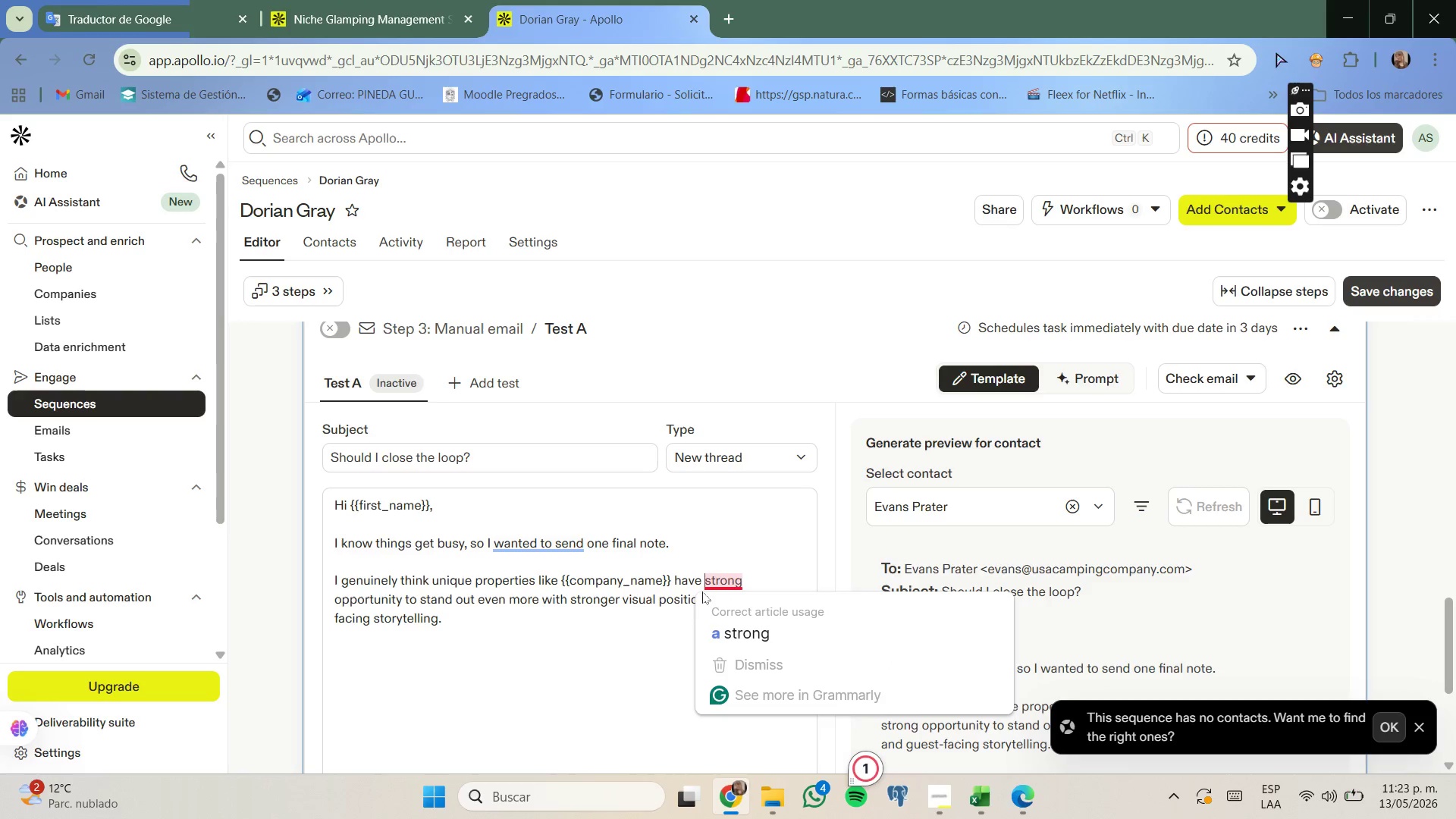 
key(A)
 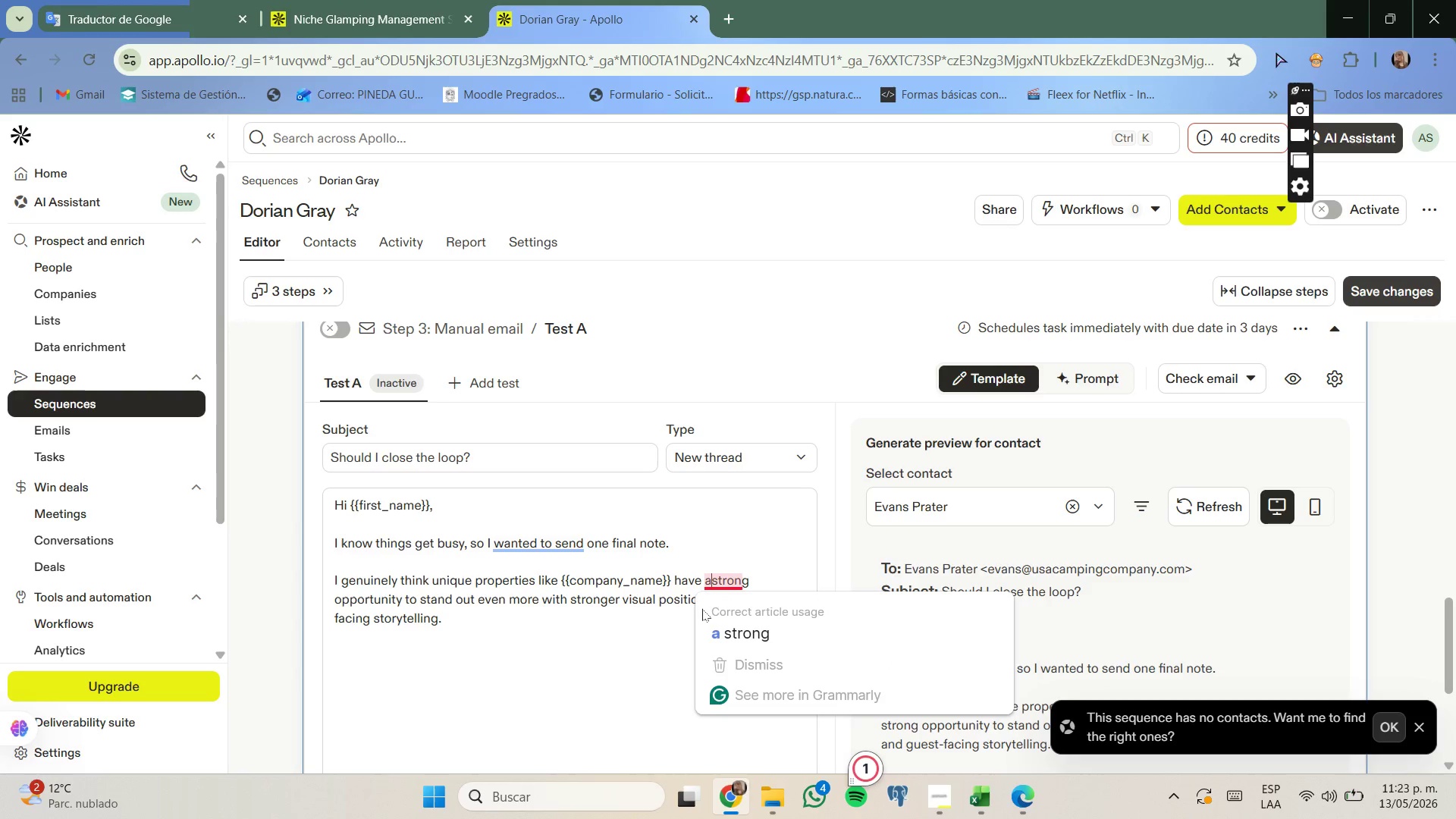 
key(Space)
 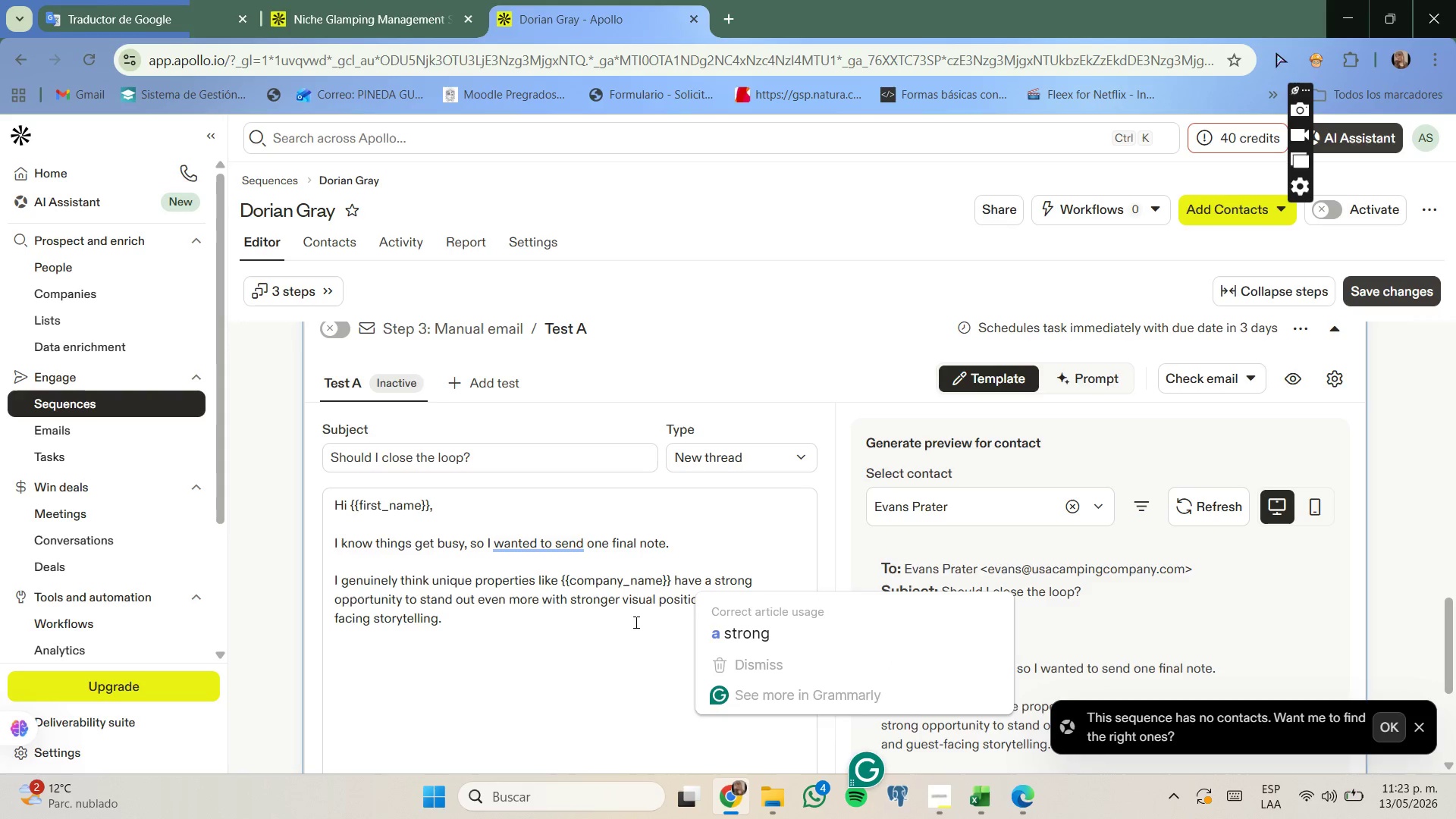 
left_click([626, 622])
 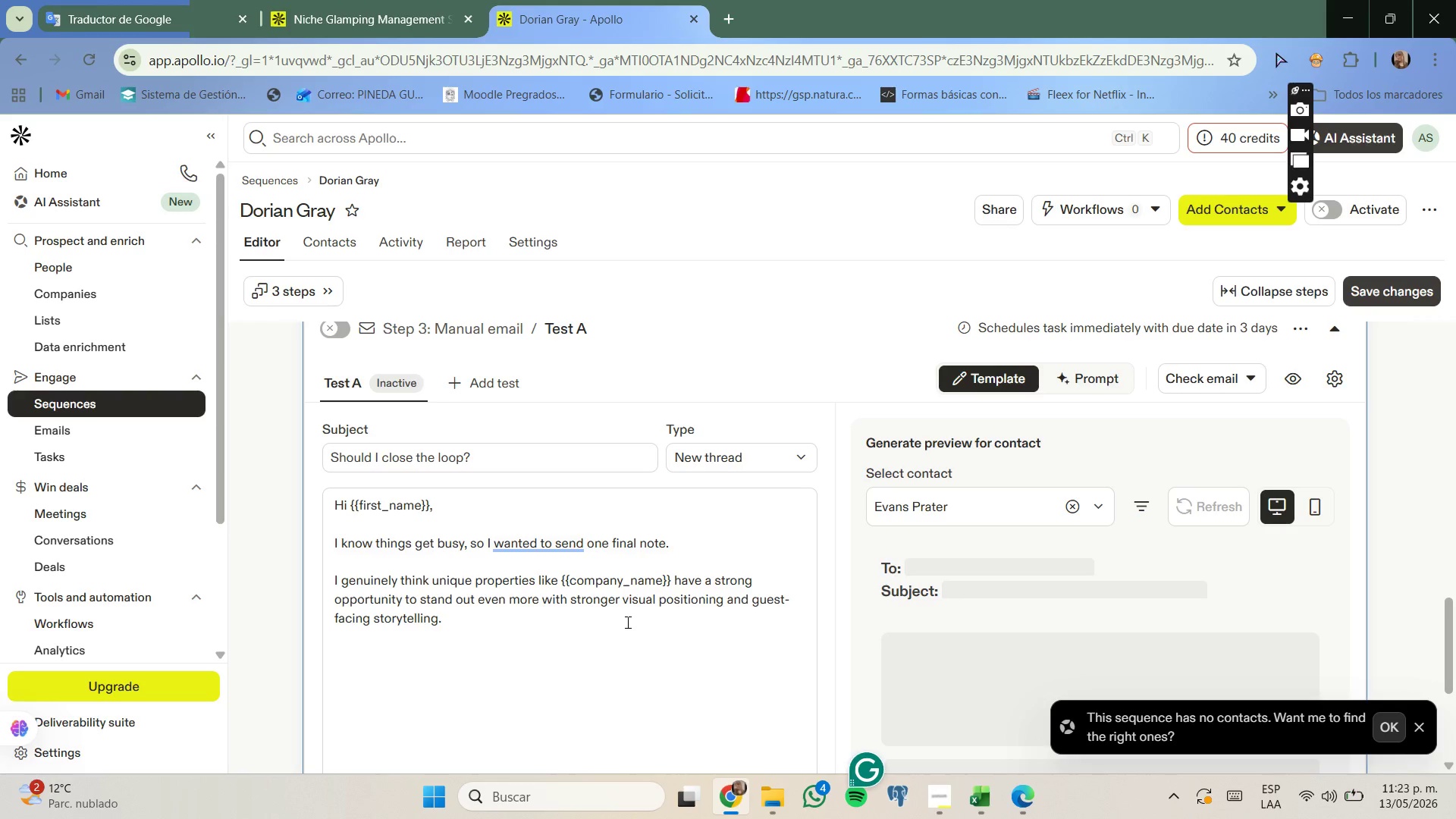 
key(Enter)
 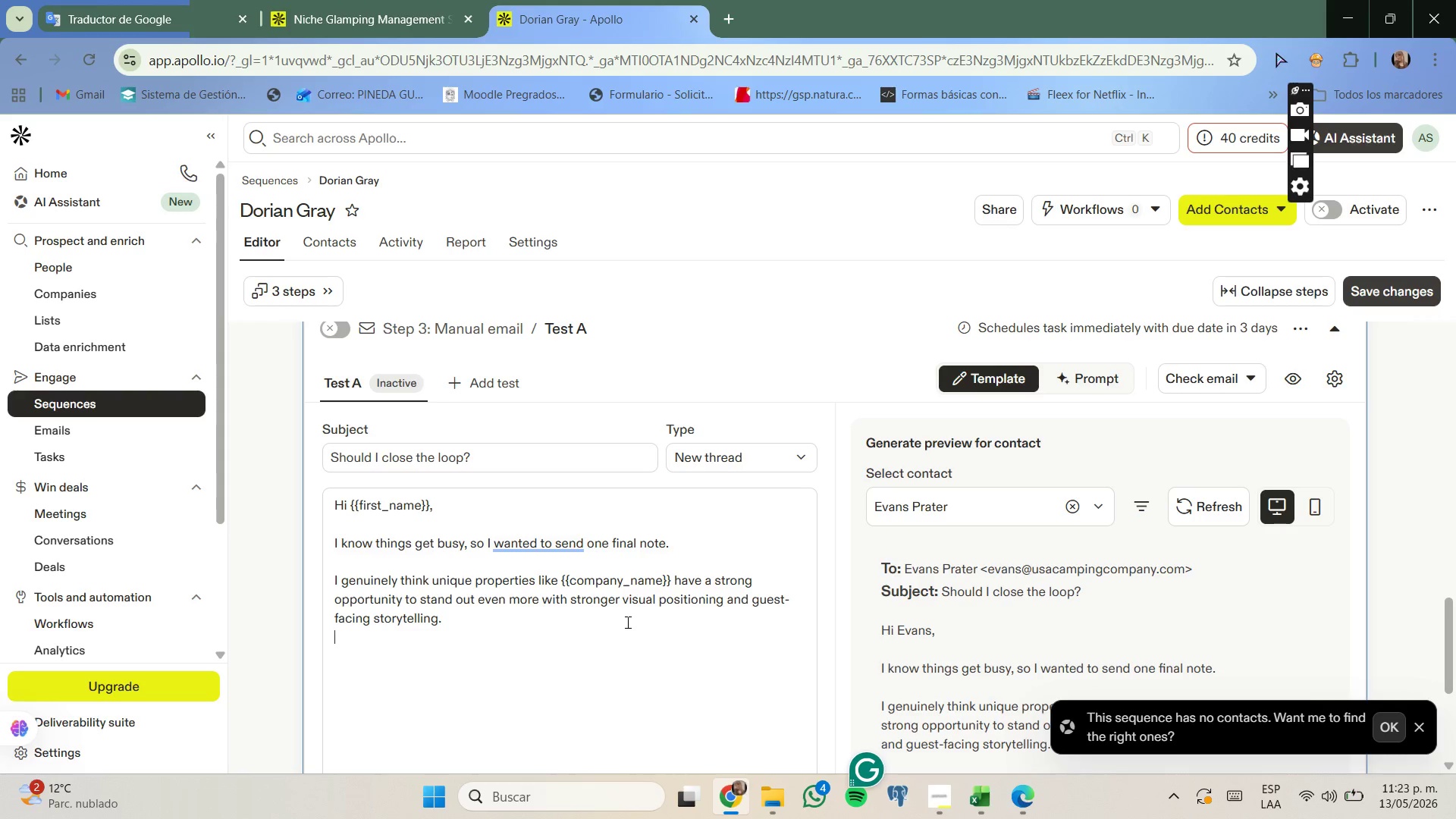 
key(Enter)
 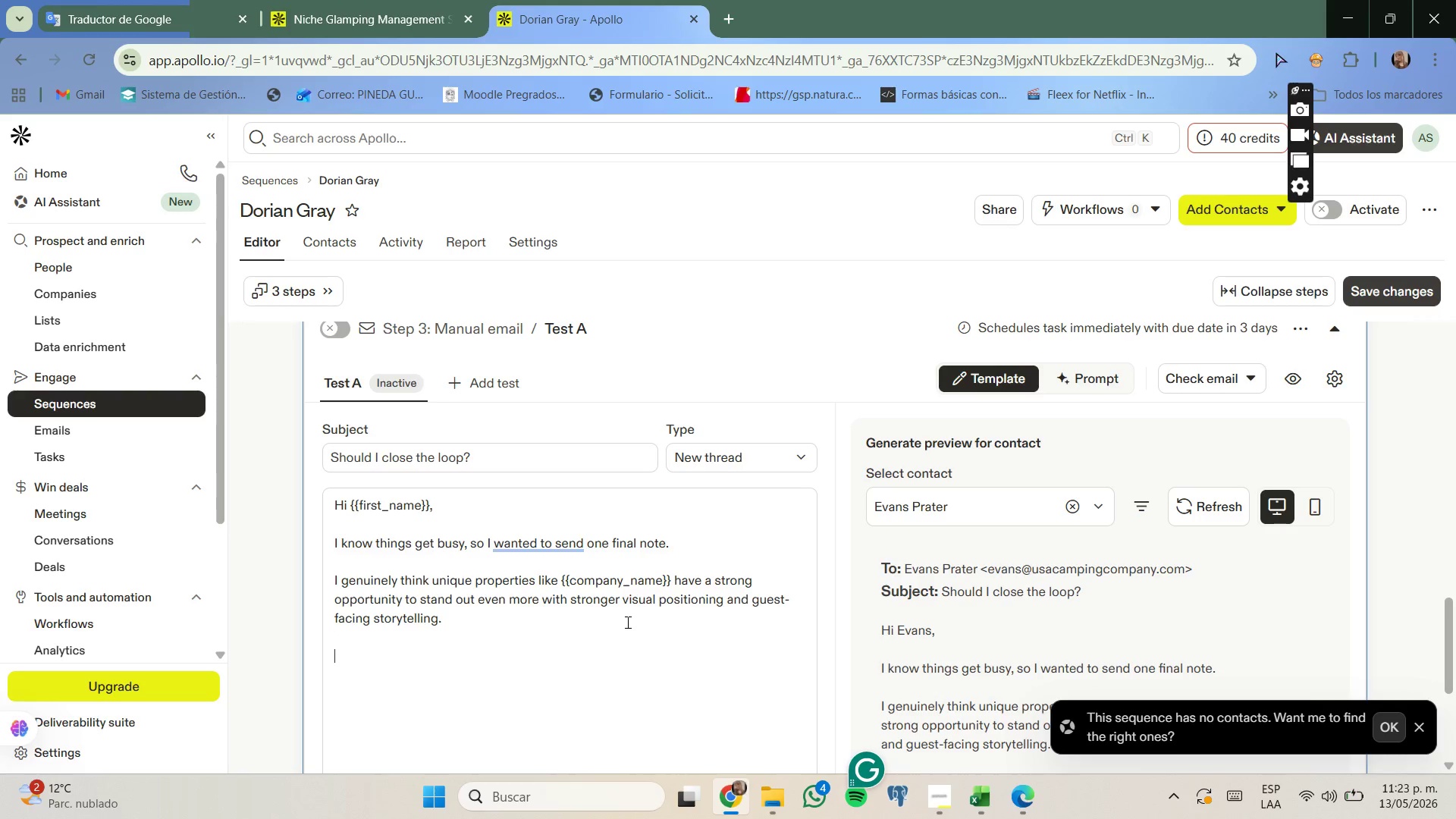 
type(If improving c)
key(Backspace)
type(occupancy or upgrading listing prsentation is on your radar this season, I[dbe )
key(Backspace)
key(Backspace)
key(Backspace)
type( be happy to oshare)
key(Backspace)
key(Backspace)
key(Backspace)
key(Backspace)
key(Backspace)
key(Backspace)
key(Backspace)
type(share a few practical suggestions in a quick 10-minute chat,)
key(Backspace)
type(.)
 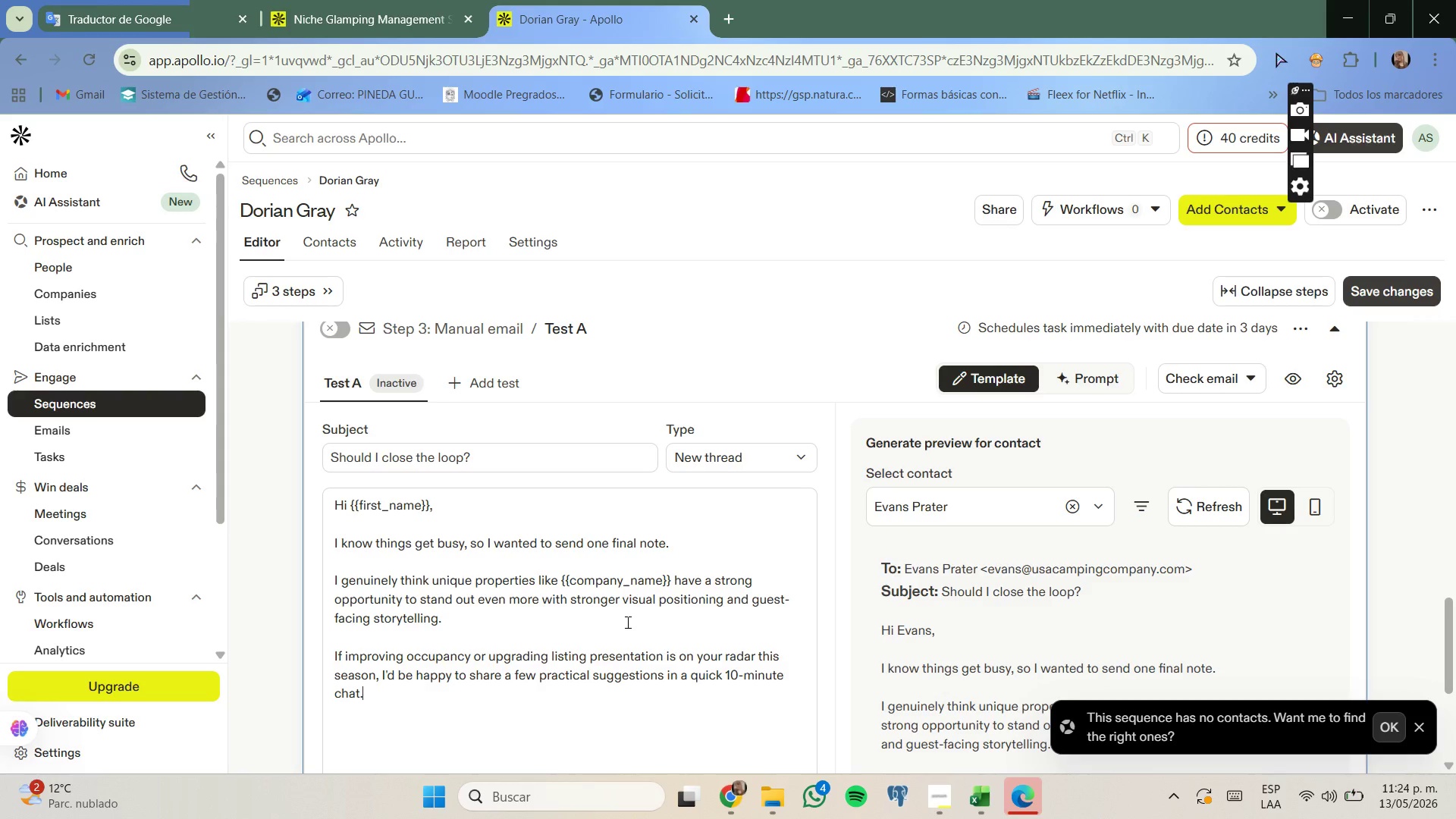 
key(Enter)
 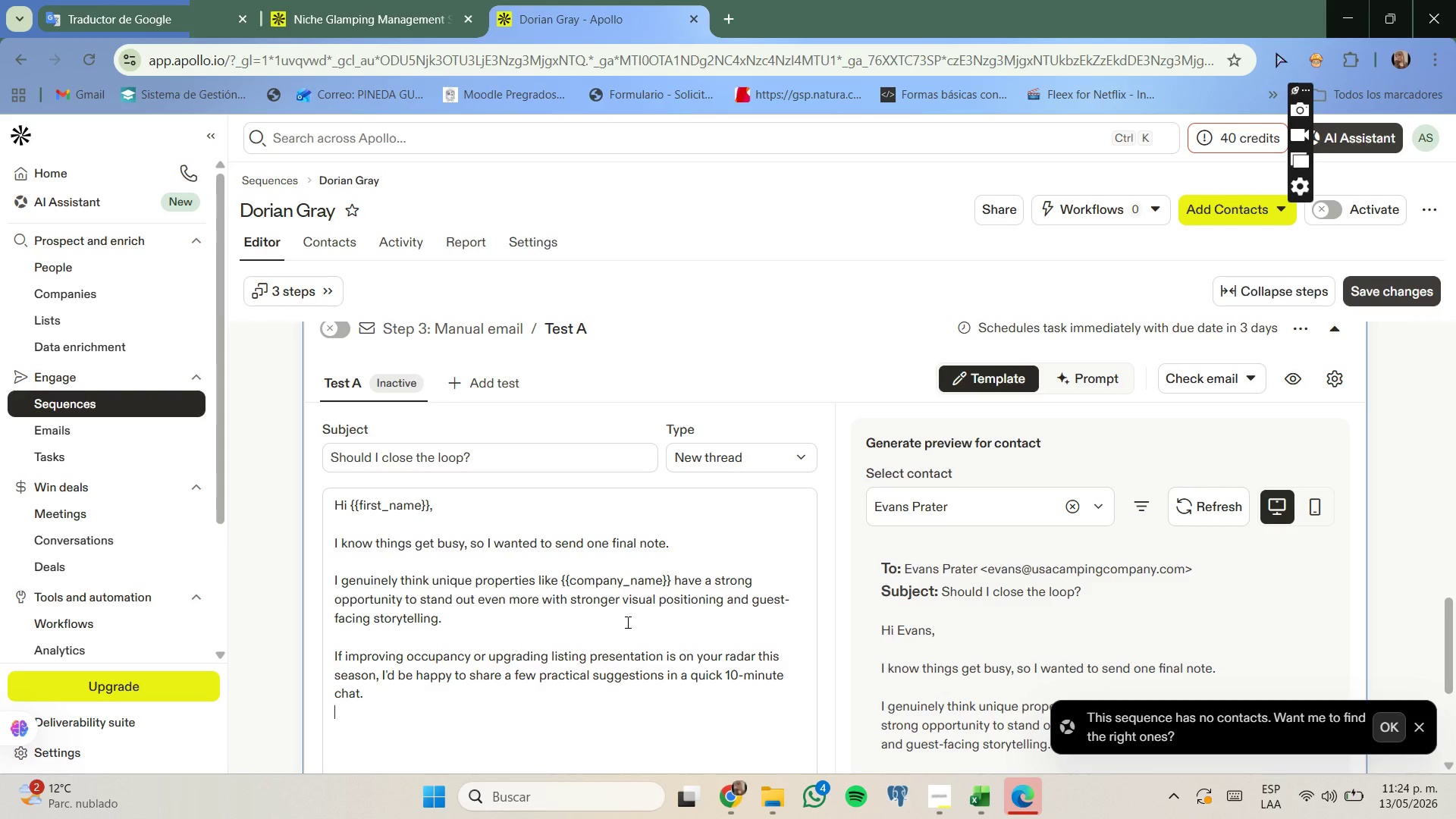 
key(Enter)
 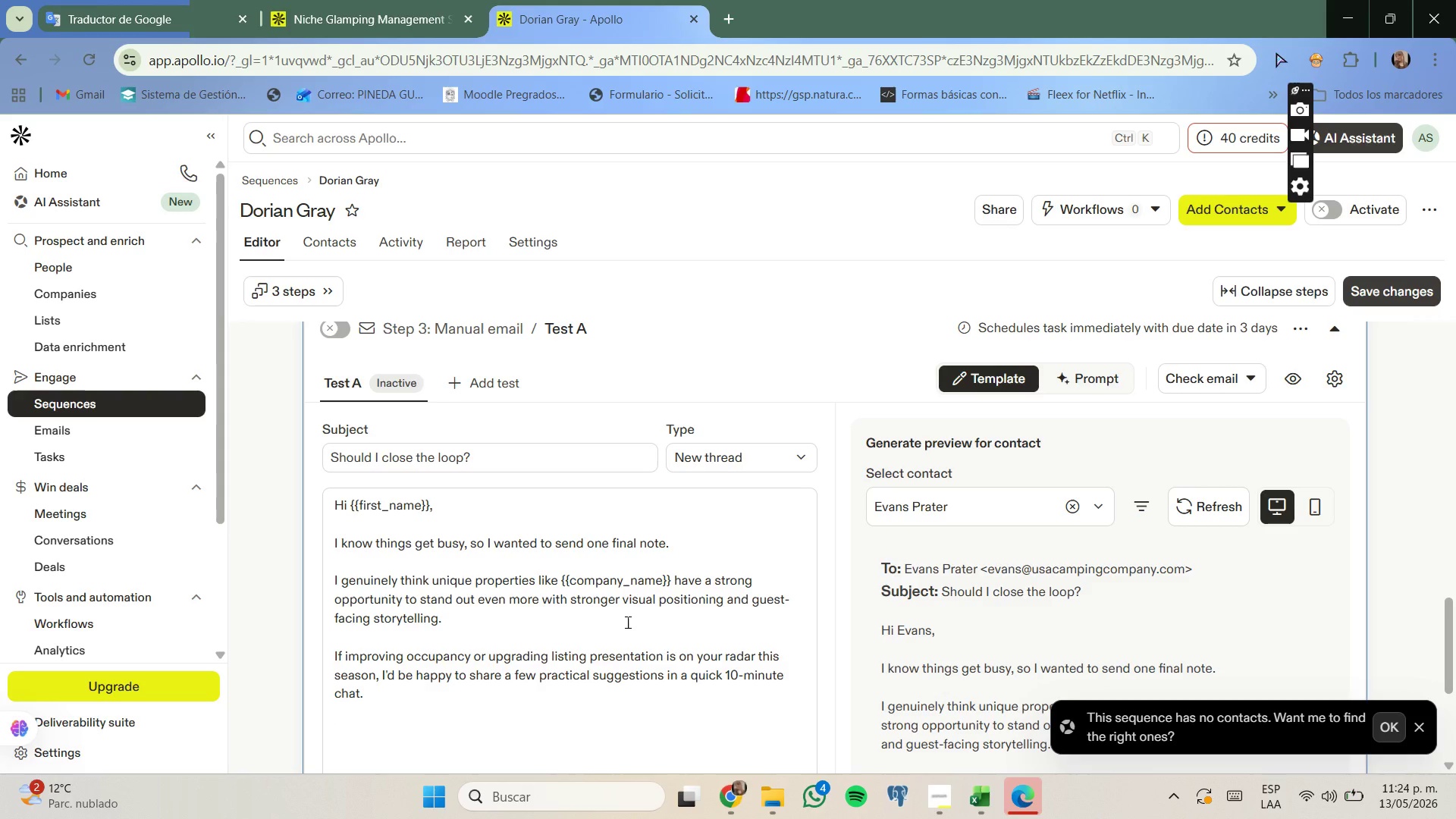 
type(If now isn[t the right time, no worries at all - Ia)
key(Backspace)
type( apre)
key(Backspace)
key(Backspace)
type(preciate you taking a look.)
 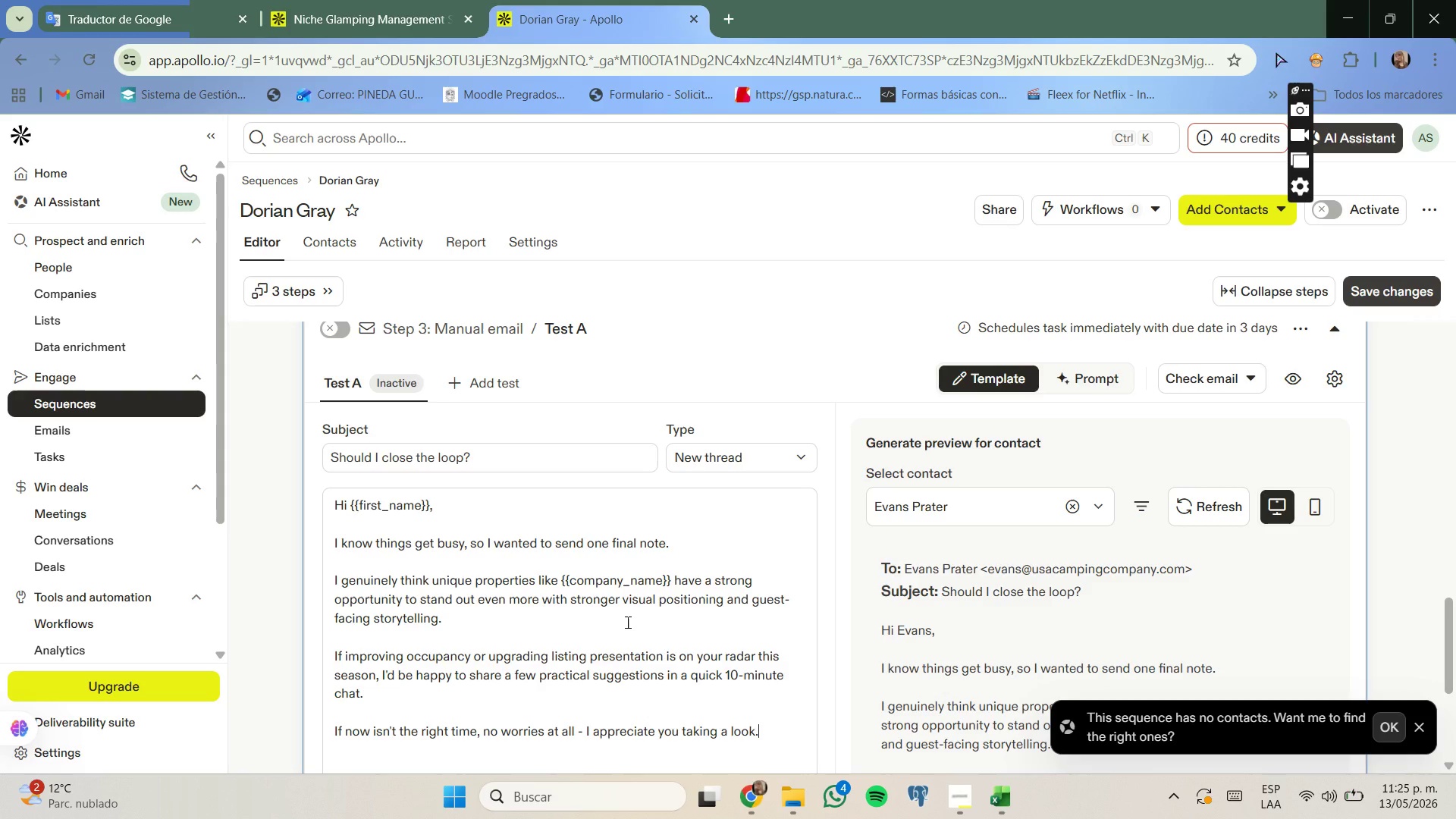 
key(Enter)
 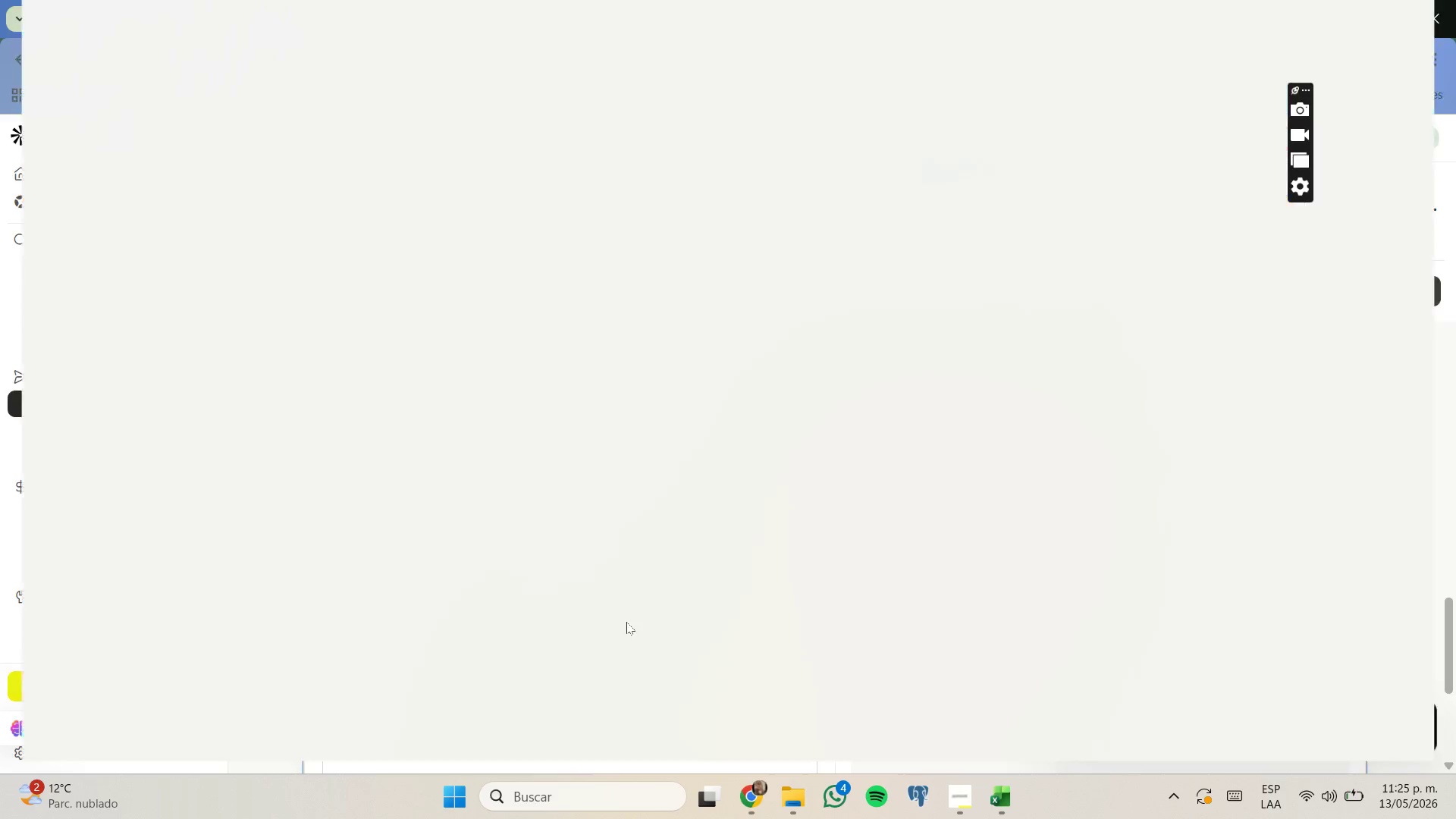 
key(Enter)
 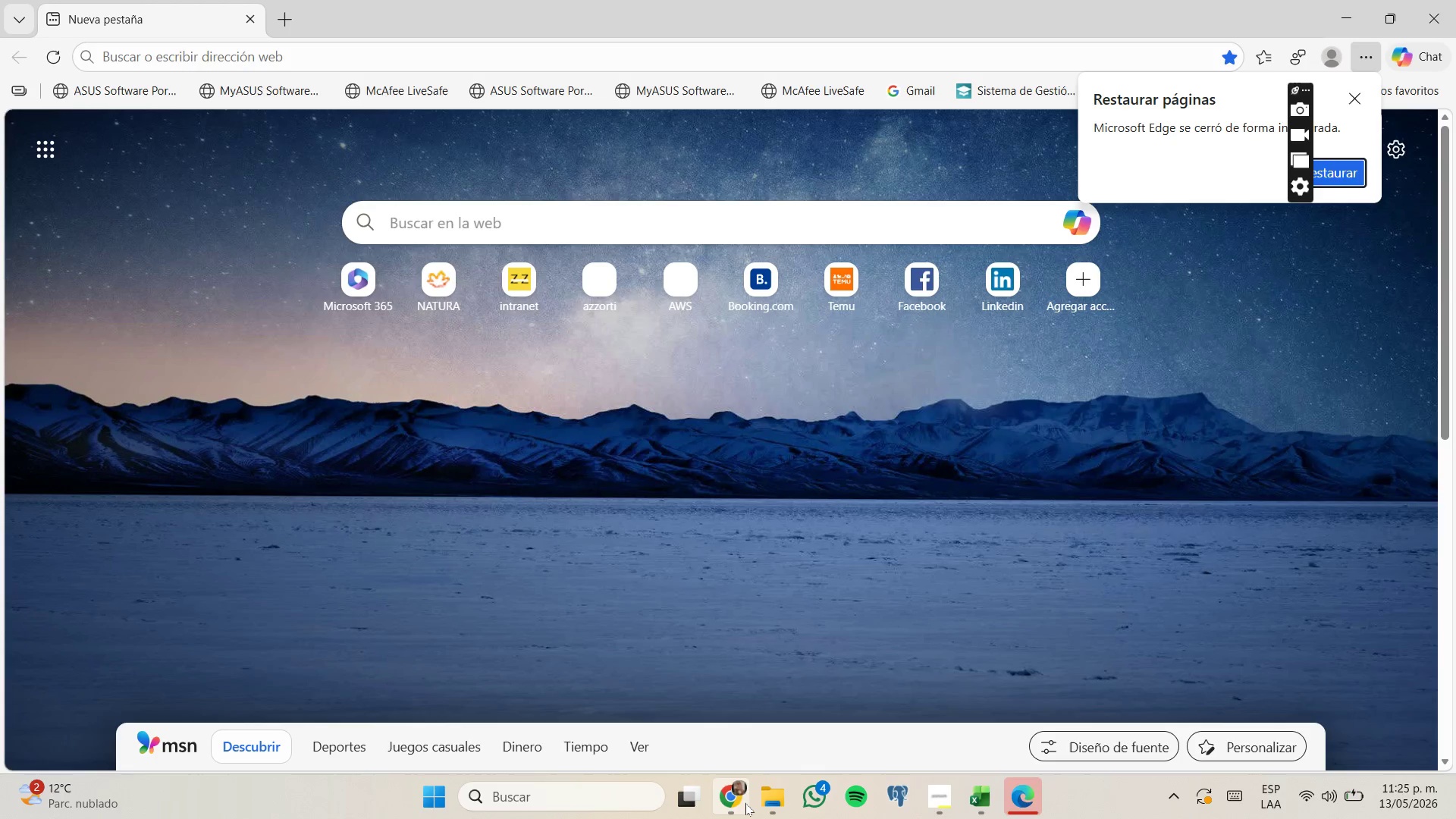 
left_click([764, 717])
 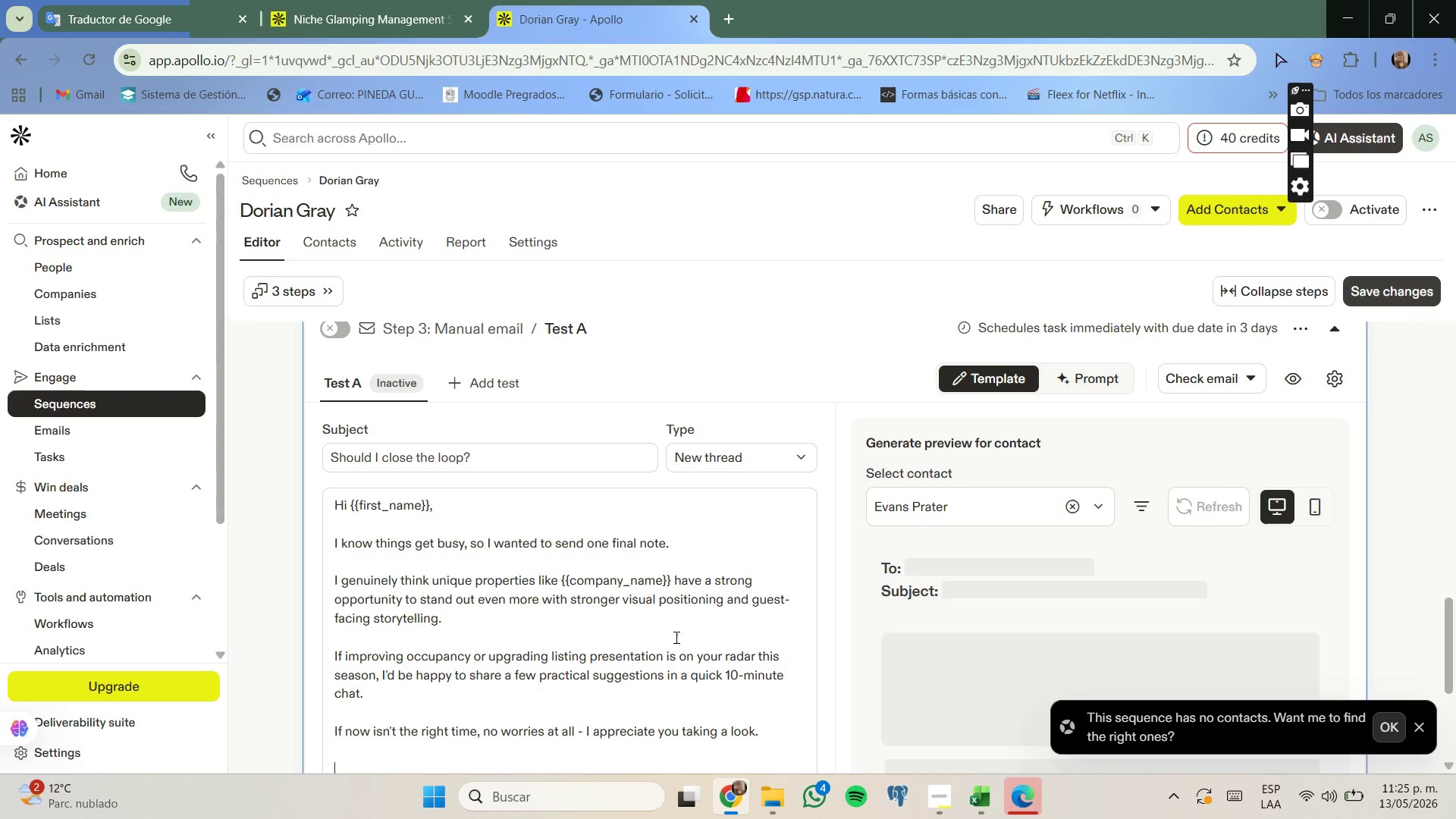 
scroll: coordinate [675, 637], scroll_direction: down, amount: 1.0
 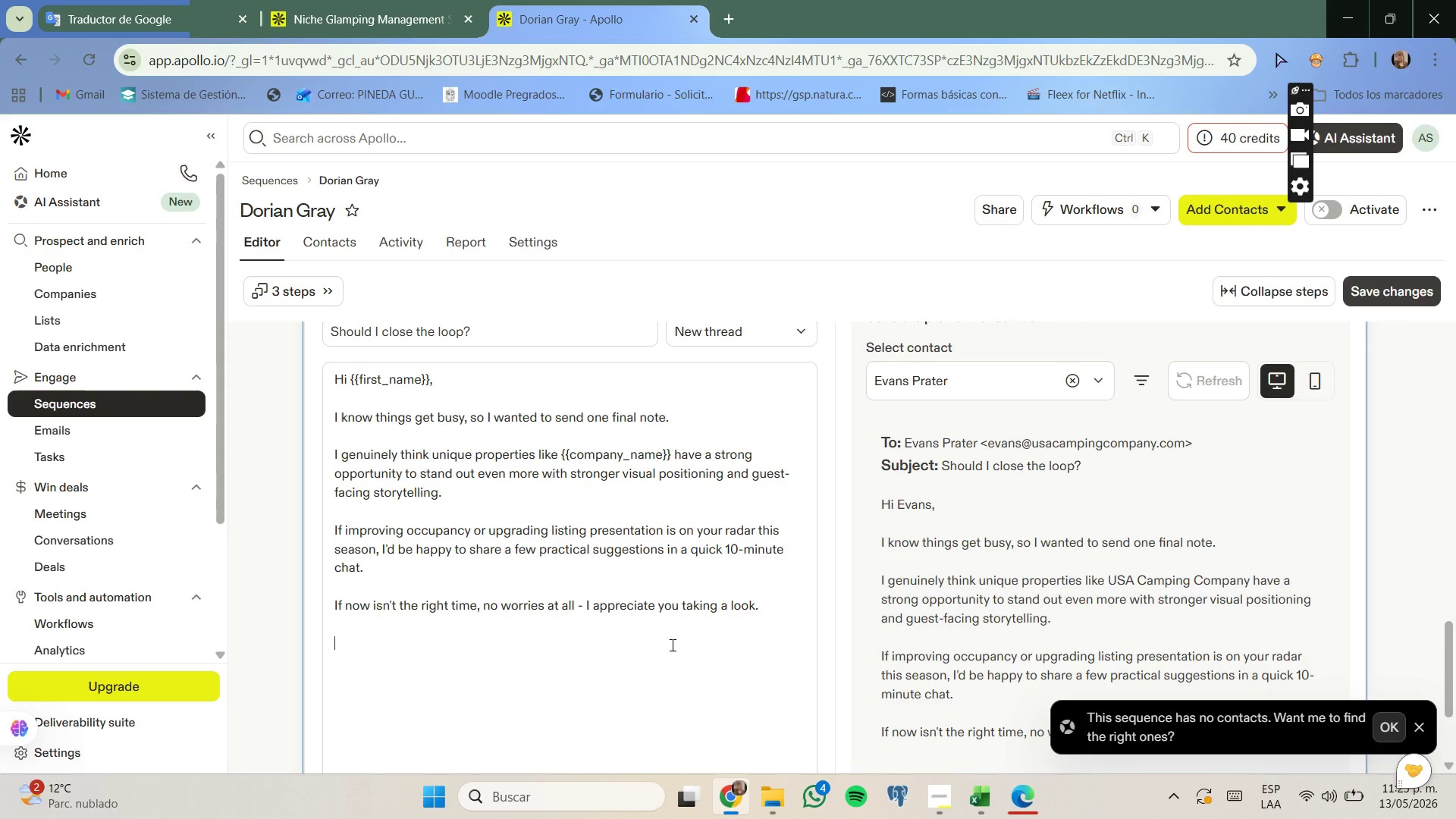 
type(Best, )
 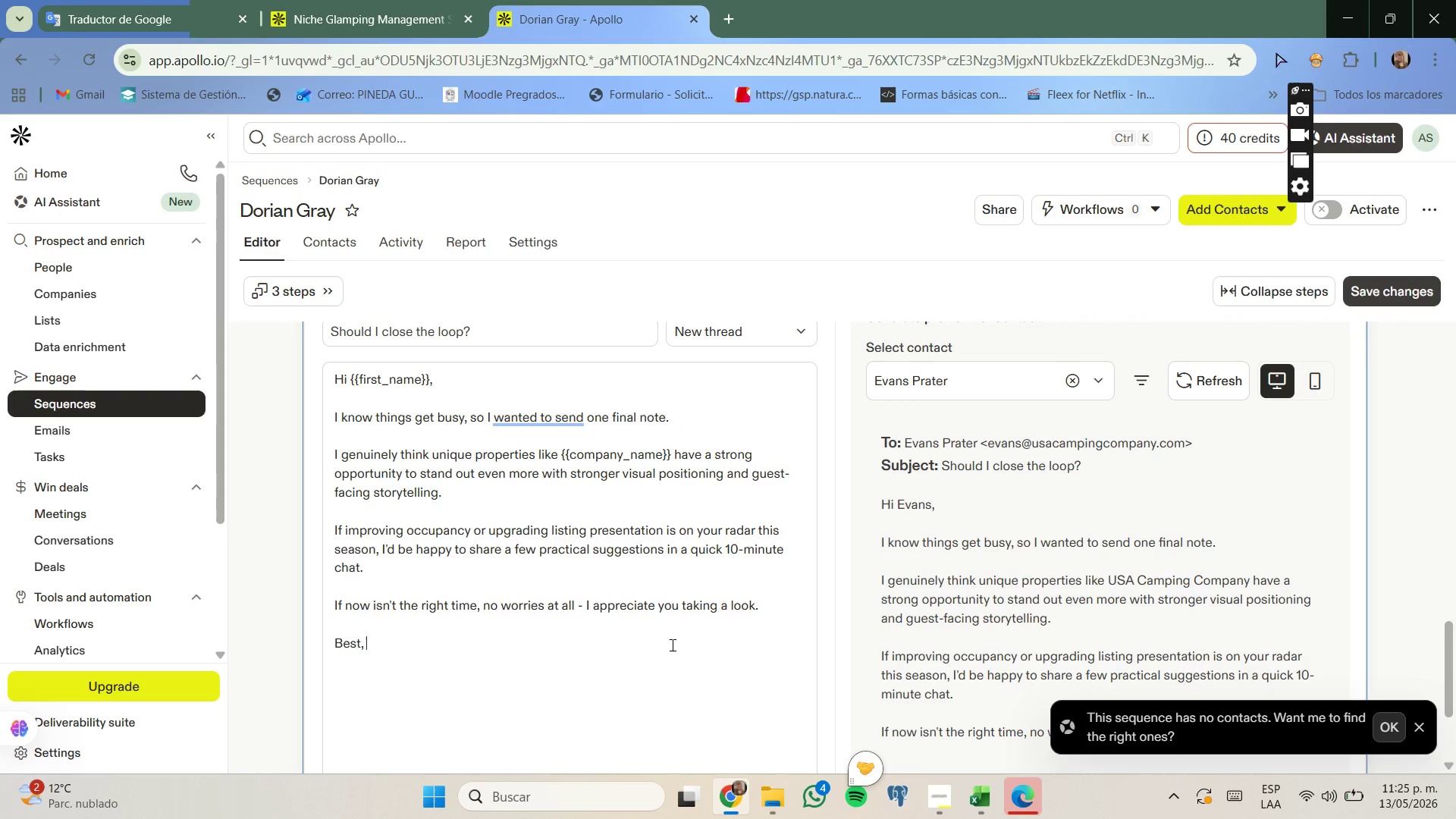 
key(Enter)
 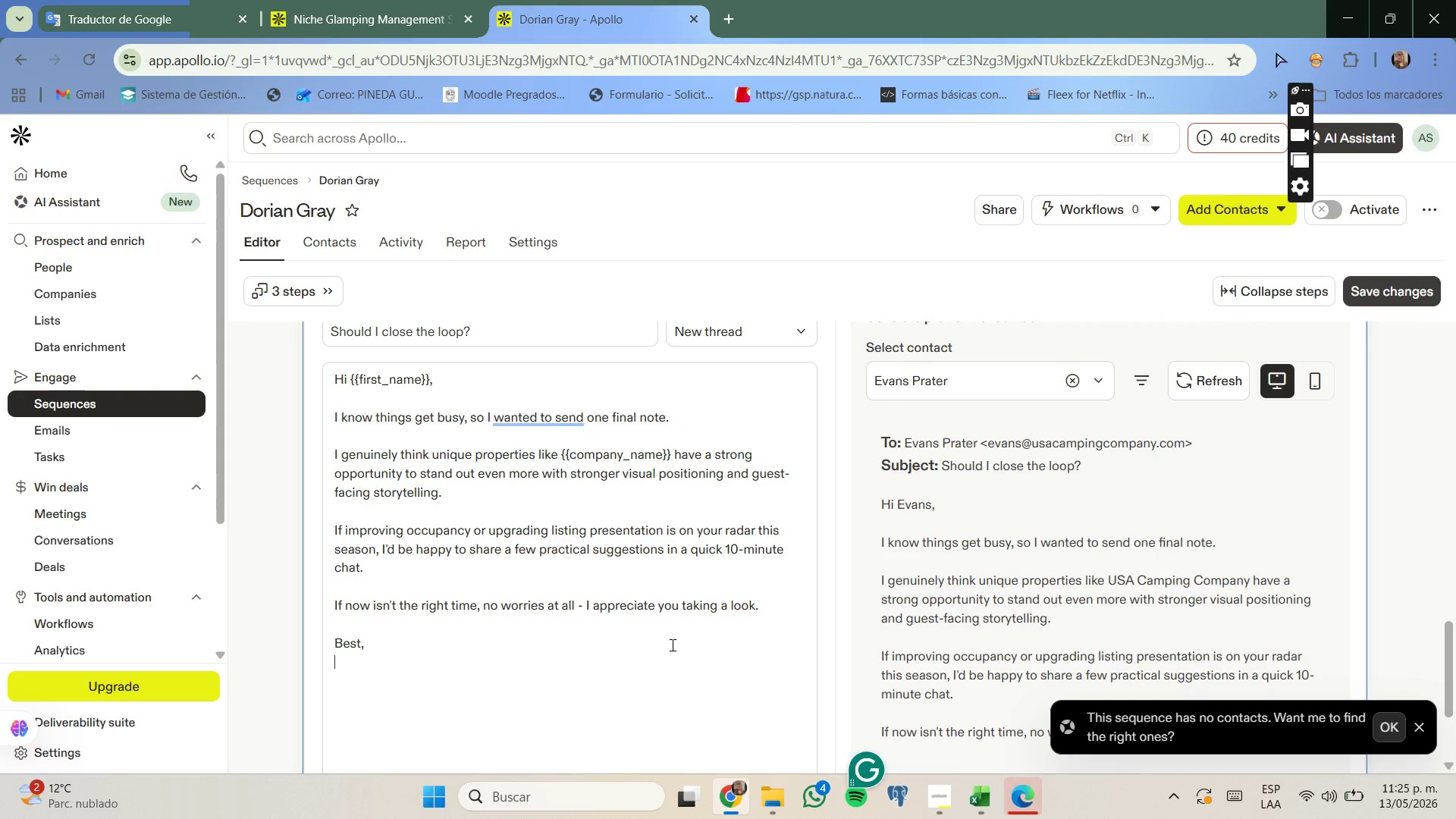 
type(Smith Cooper.)
 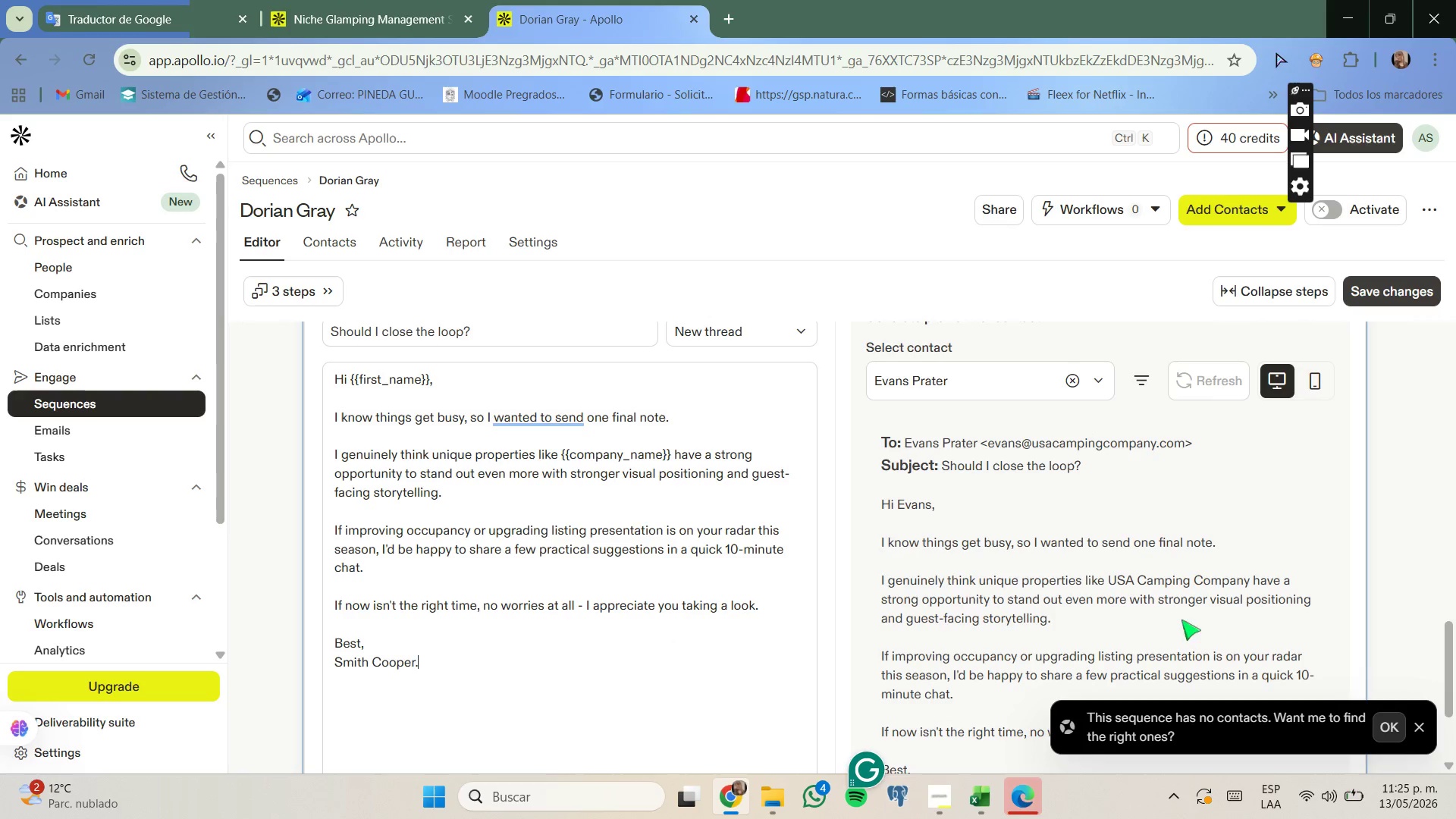 
left_click([1426, 724])
 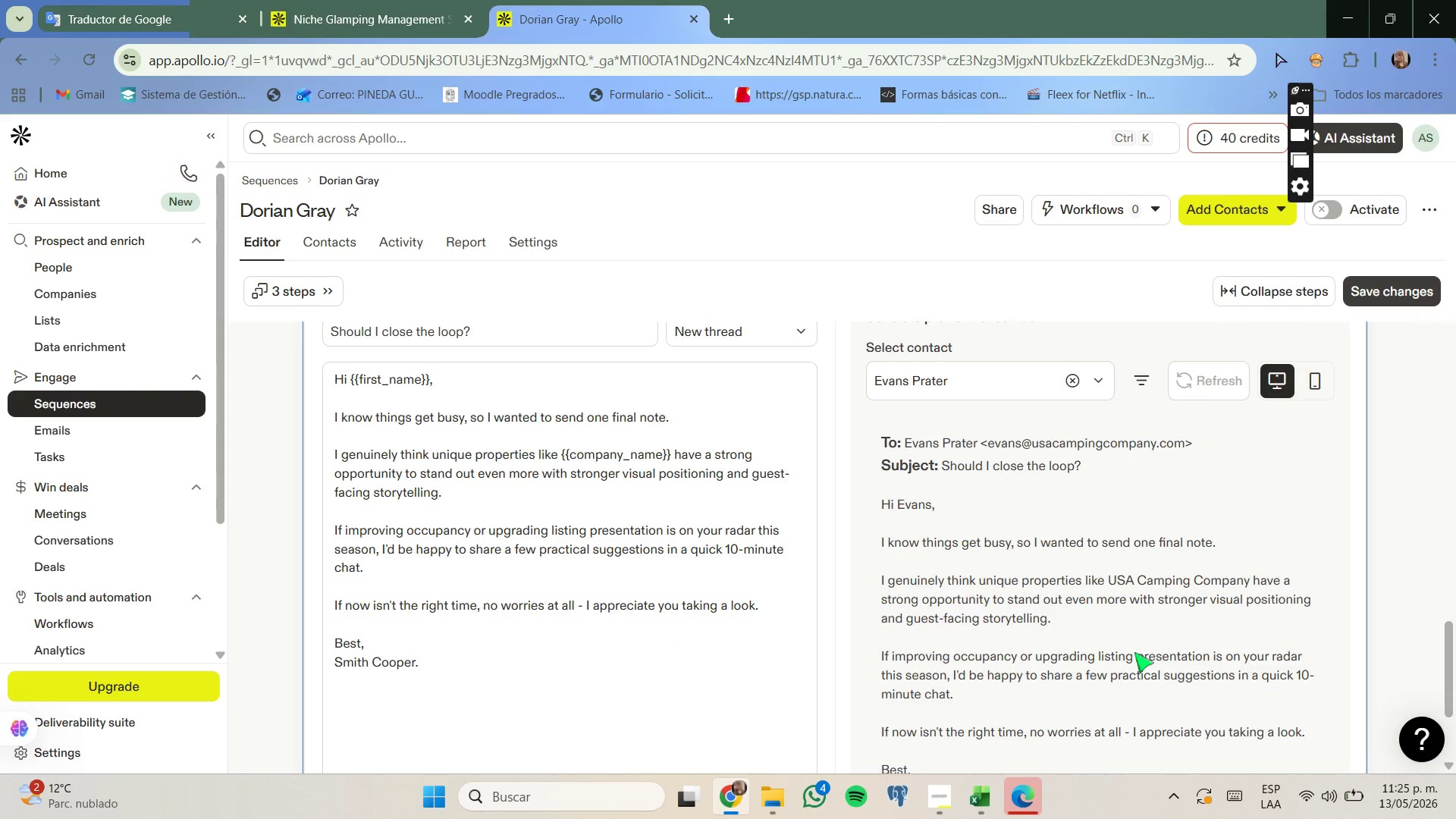 
scroll: coordinate [1134, 652], scroll_direction: down, amount: 1.0
 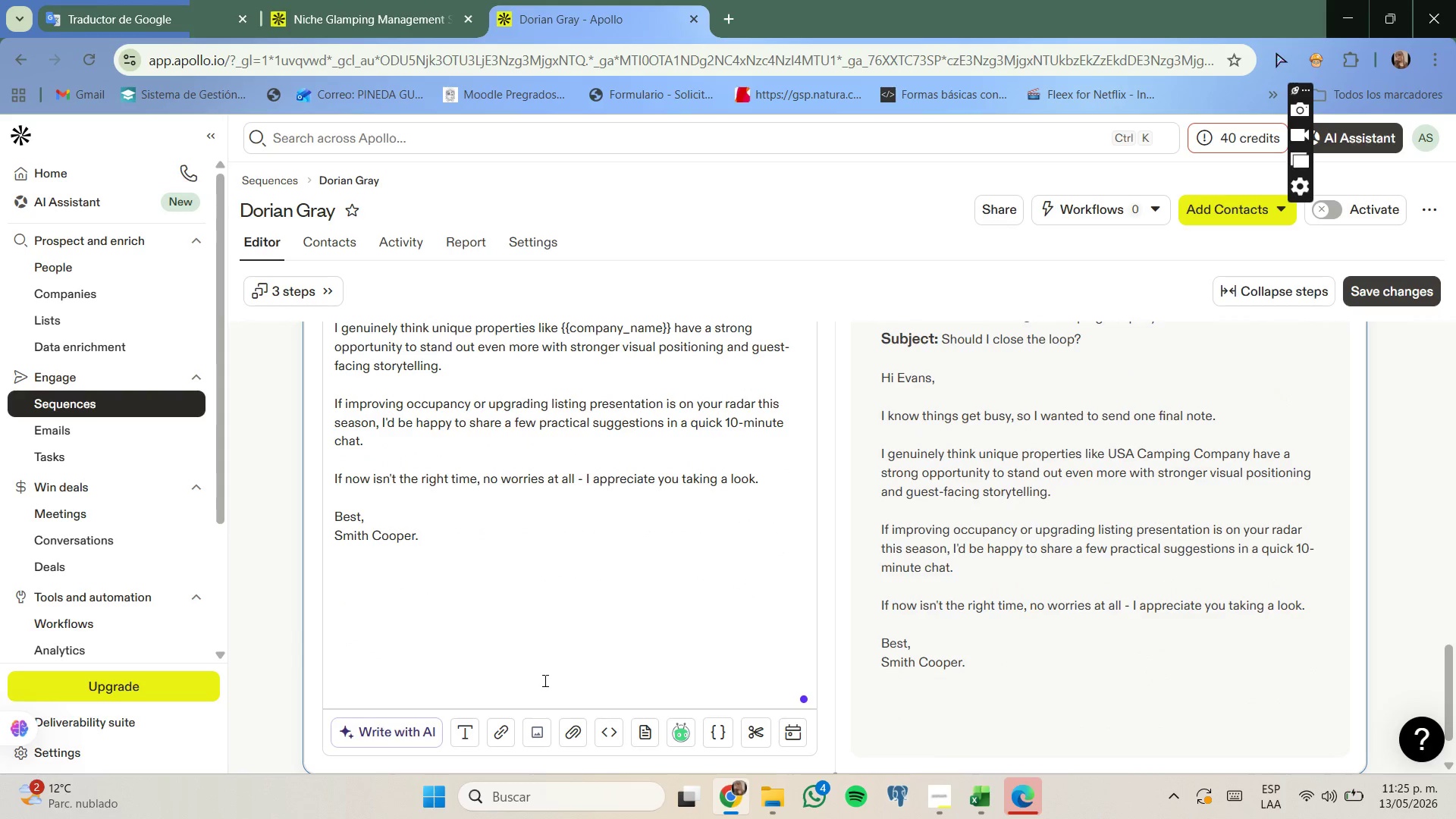 
left_click([541, 679])
 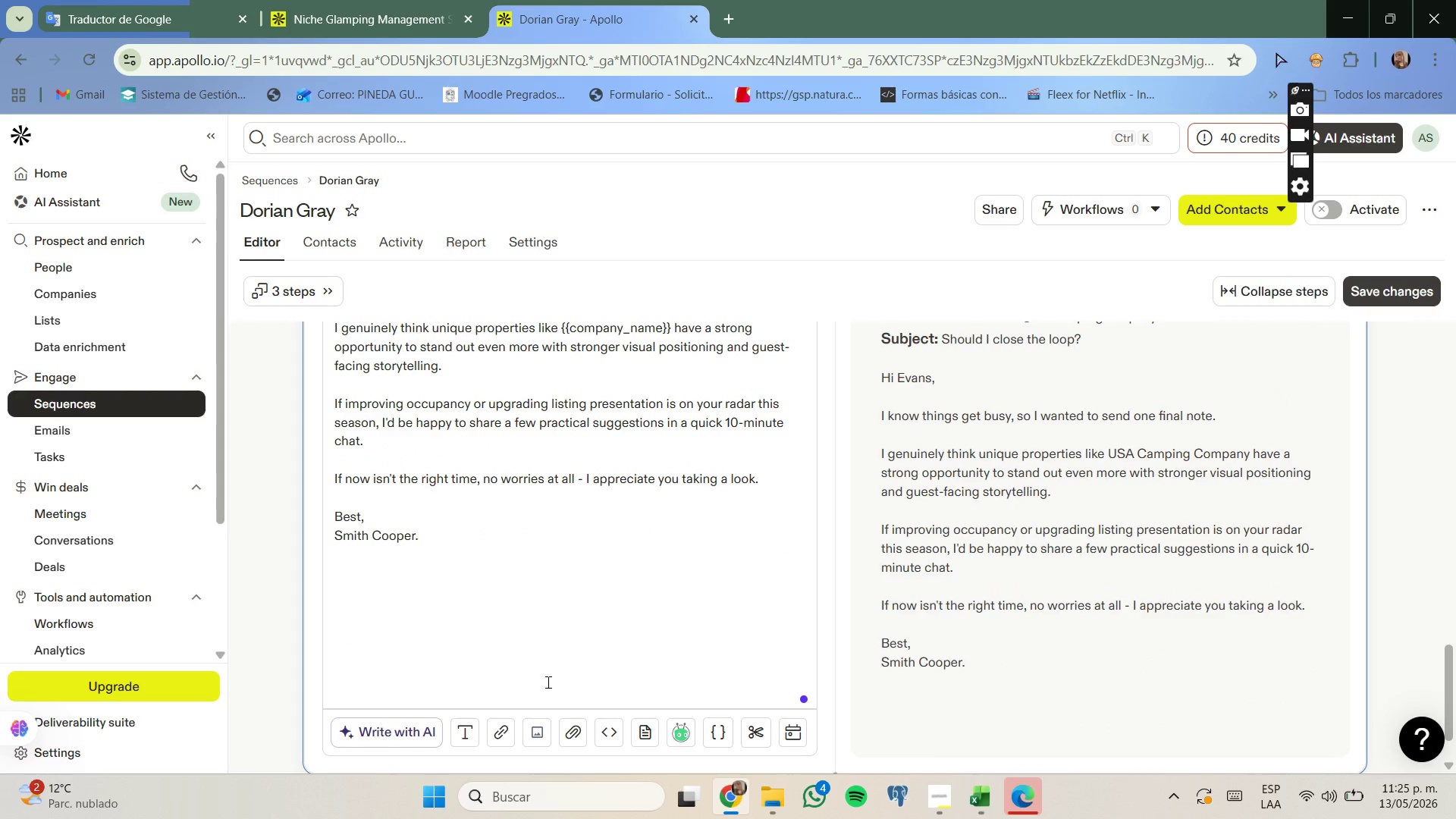 
left_click([547, 683])
 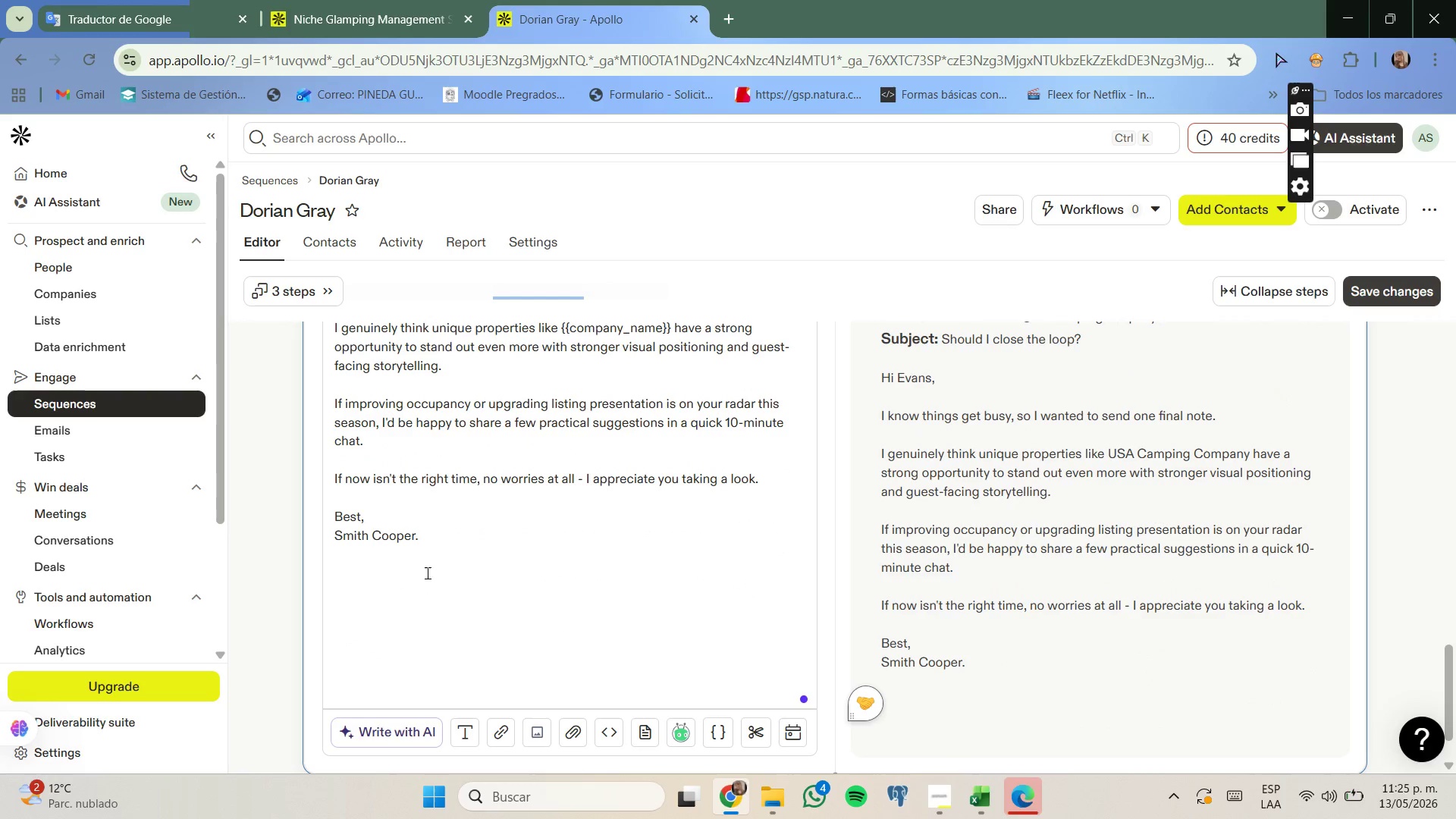 
left_click_drag(start_coordinate=[466, 544], to_coordinate=[499, 651])
 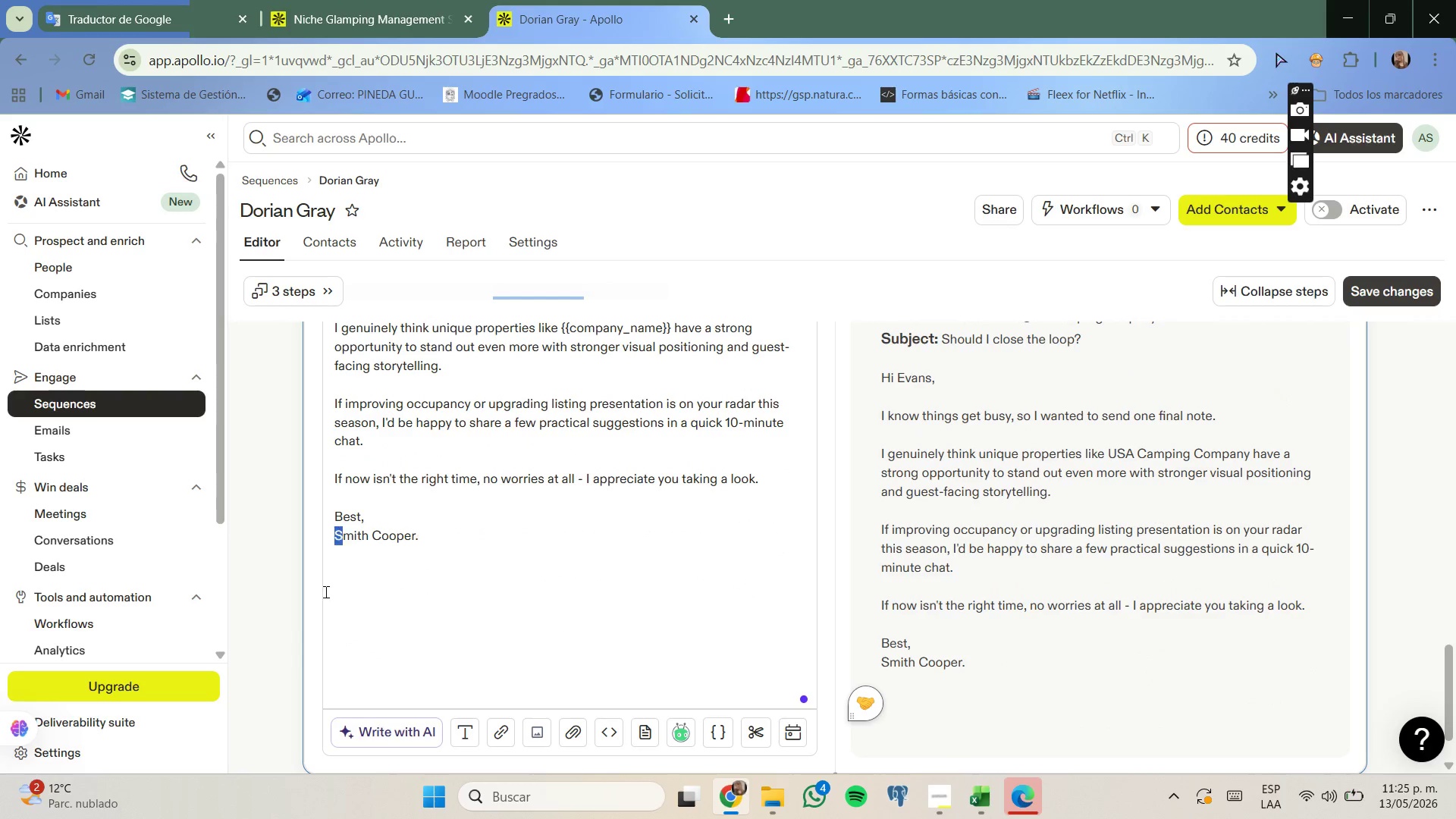 
left_click_drag(start_coordinate=[340, 589], to_coordinate=[325, 592])
 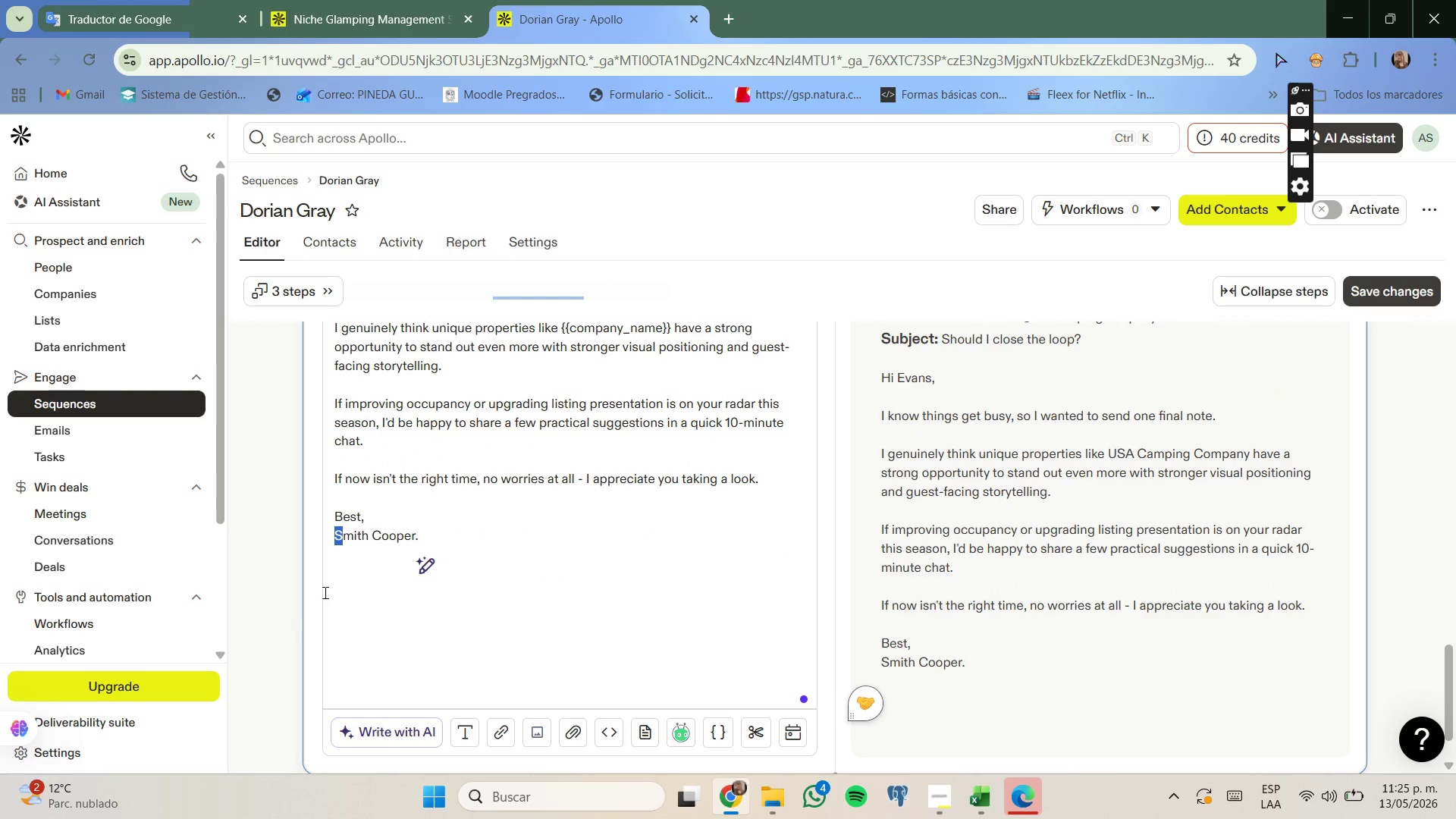 
double_click([324, 592])
 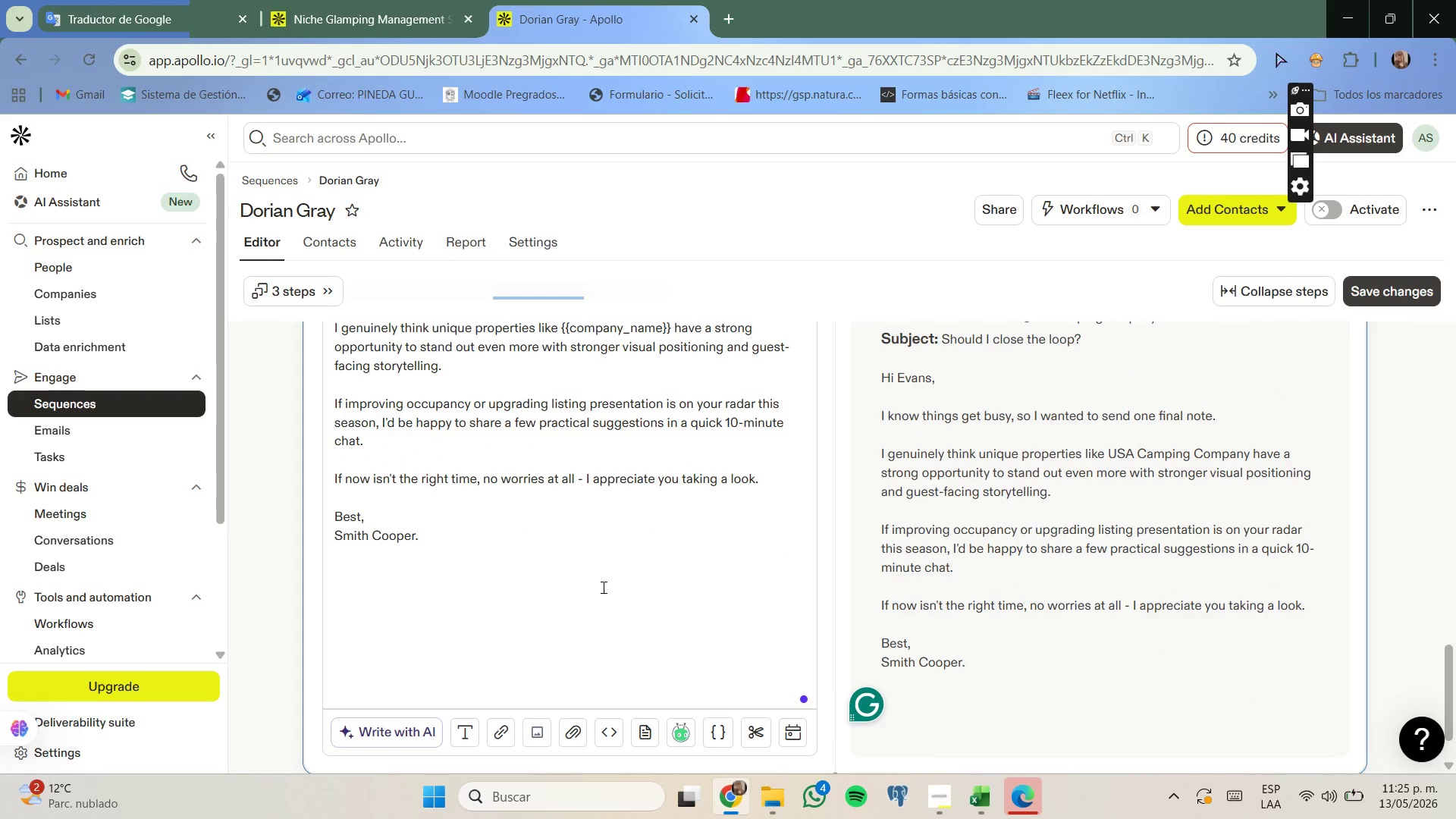 
scroll: coordinate [609, 591], scroll_direction: down, amount: 2.0
 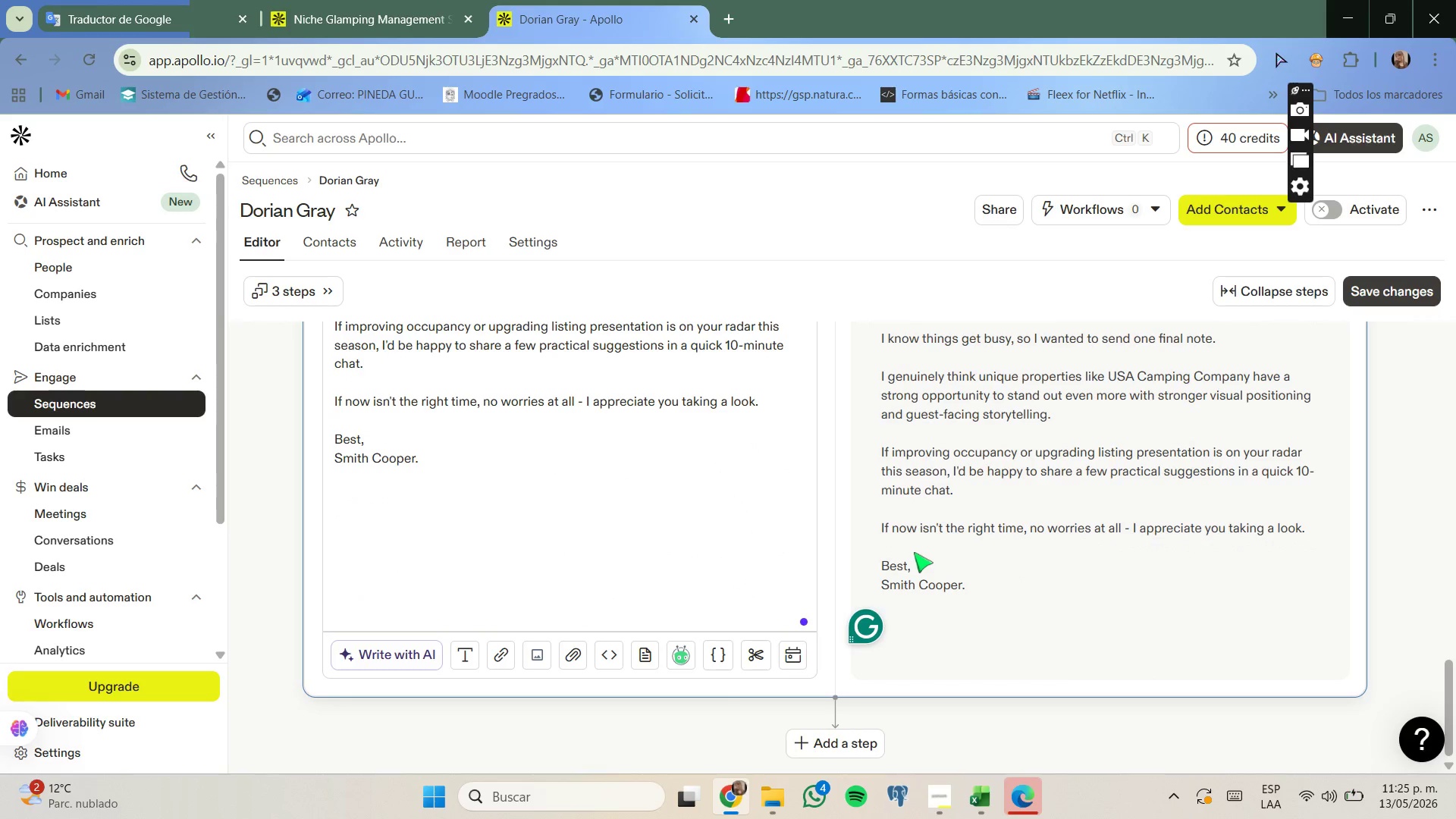 
scroll: coordinate [914, 552], scroll_direction: none, amount: 0.0
 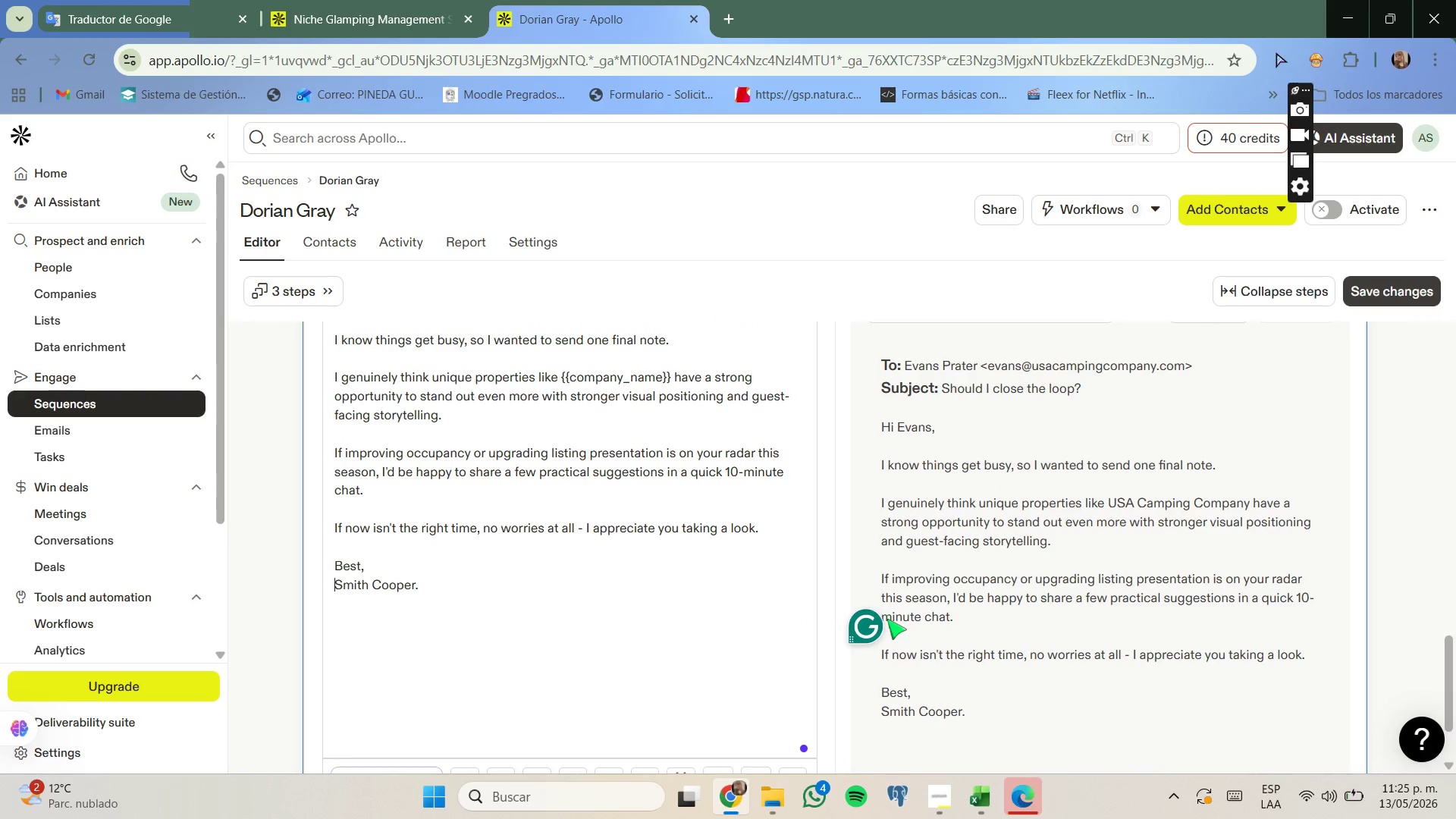 
scroll: coordinate [587, 525], scroll_direction: up, amount: 20.0
 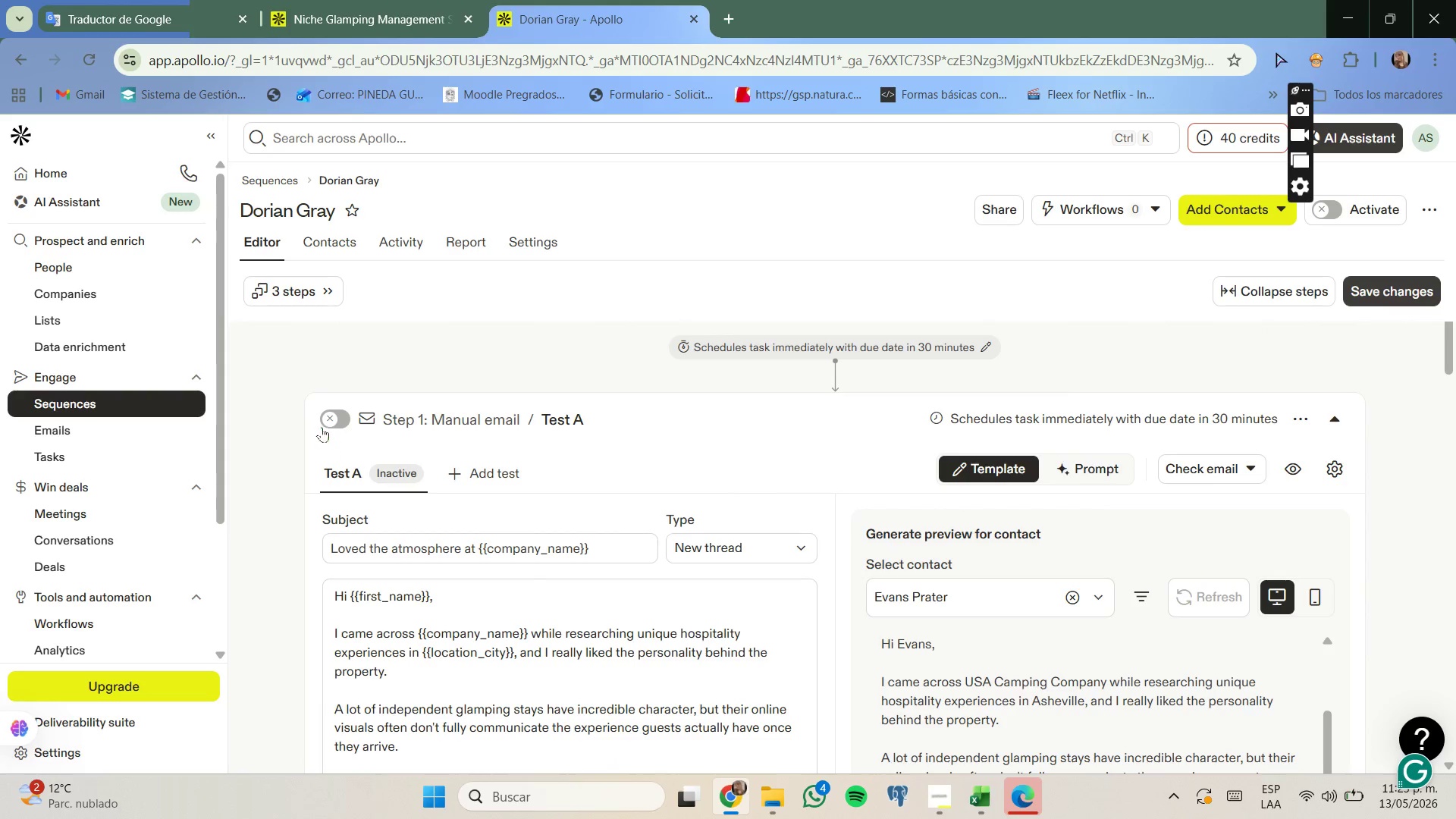 
left_click([331, 424])
 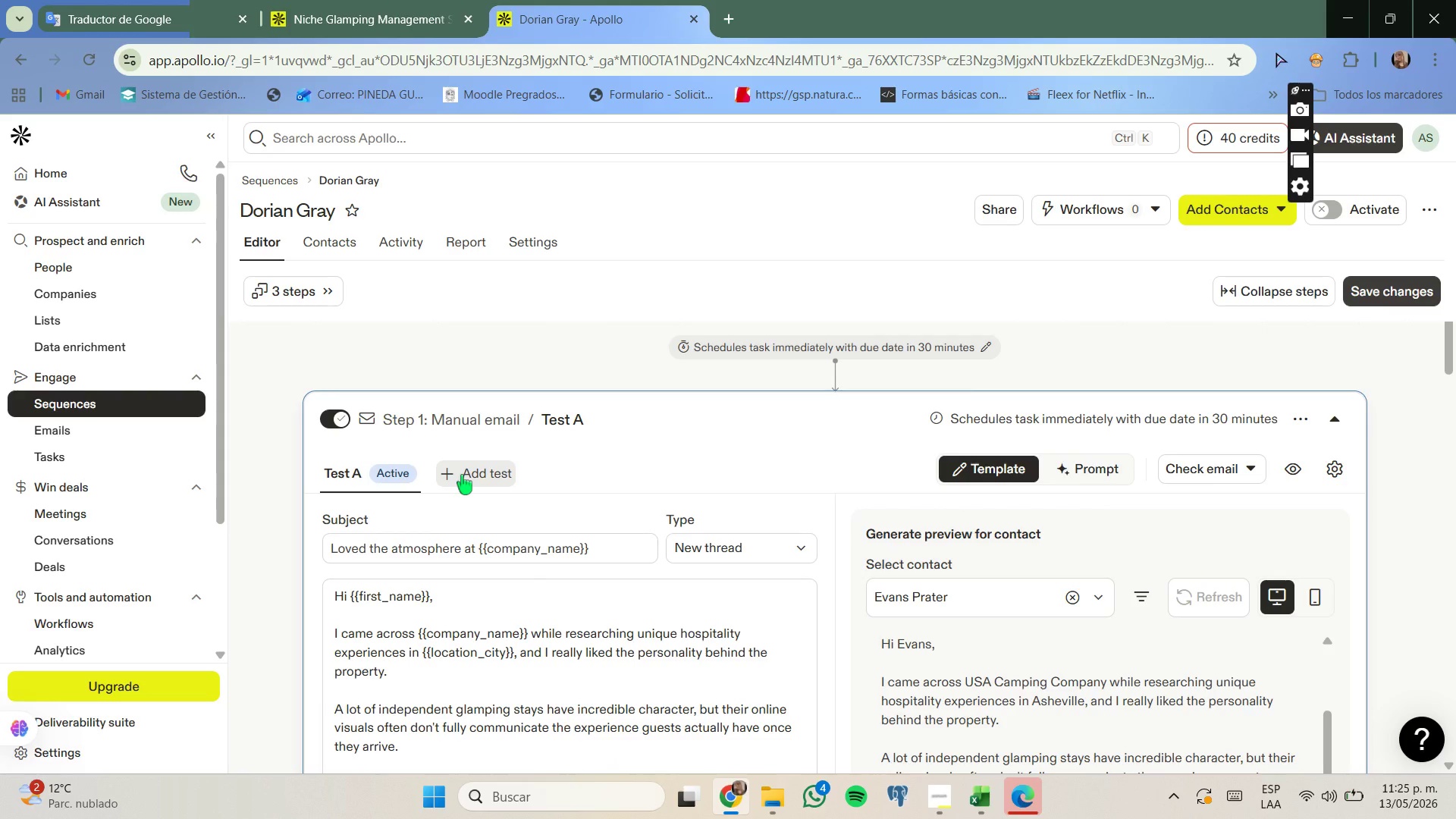 
scroll: coordinate [462, 475], scroll_direction: down, amount: 4.0
 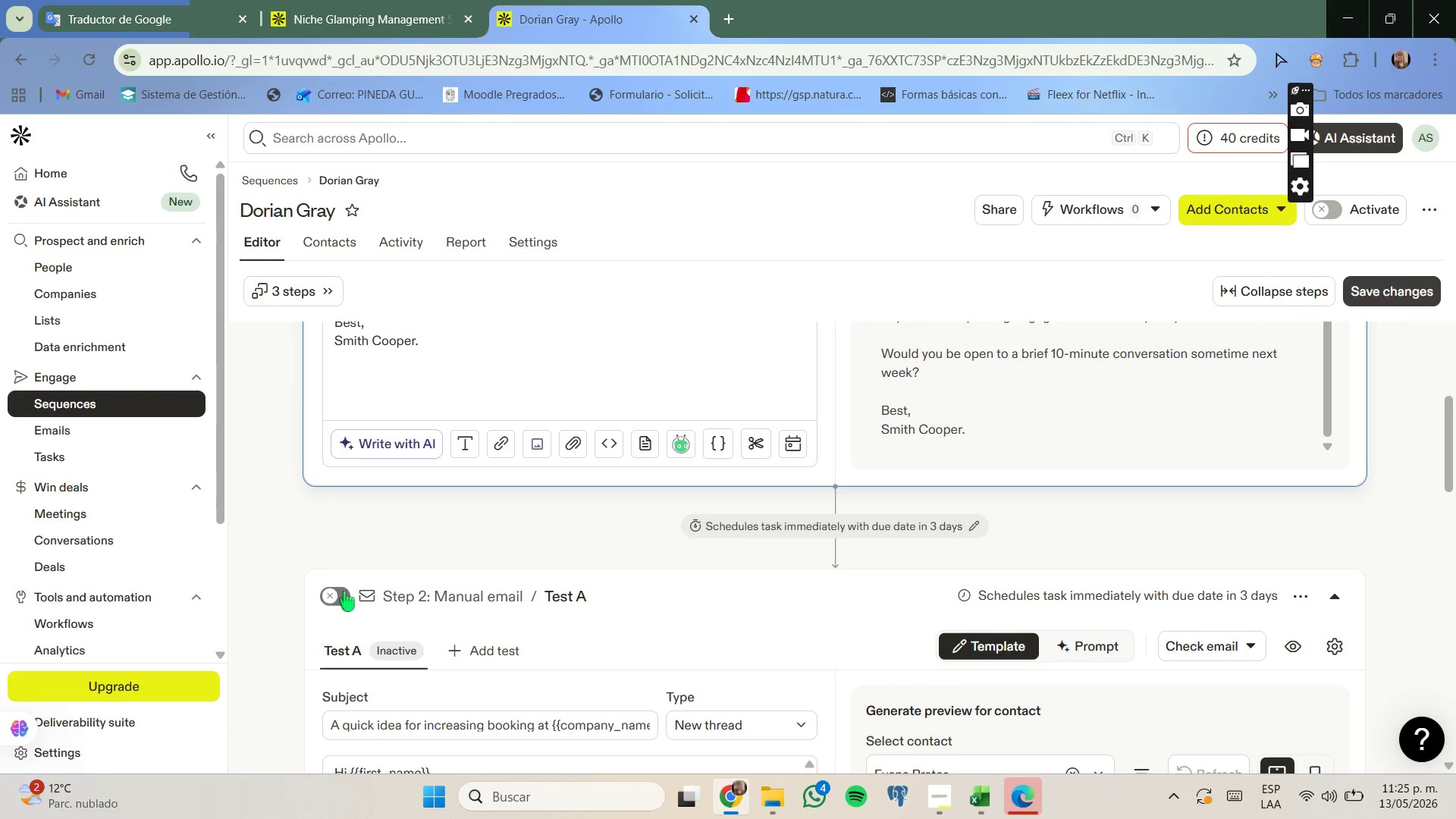 
left_click([344, 592])
 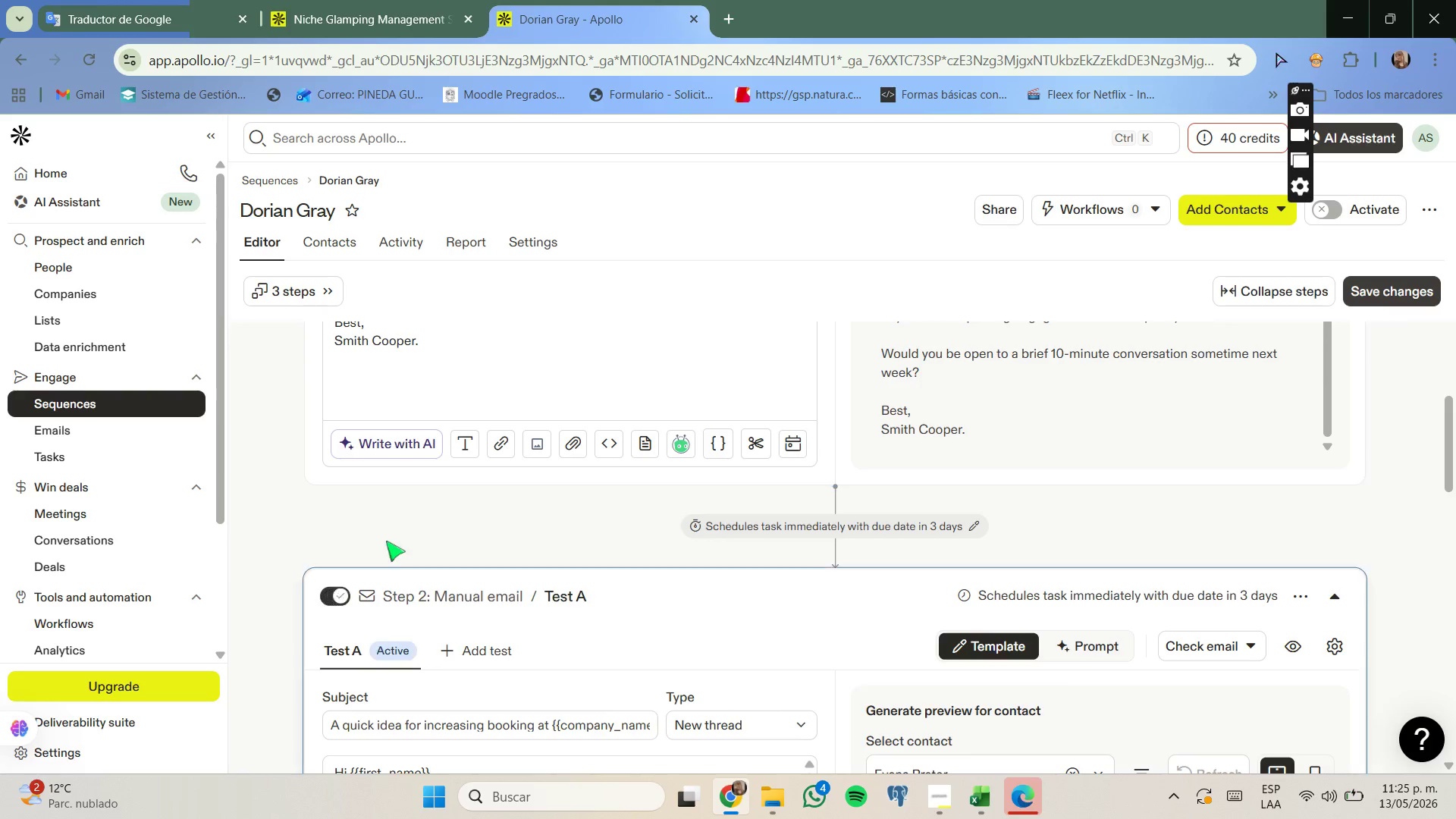 
scroll: coordinate [375, 630], scroll_direction: down, amount: 8.0
 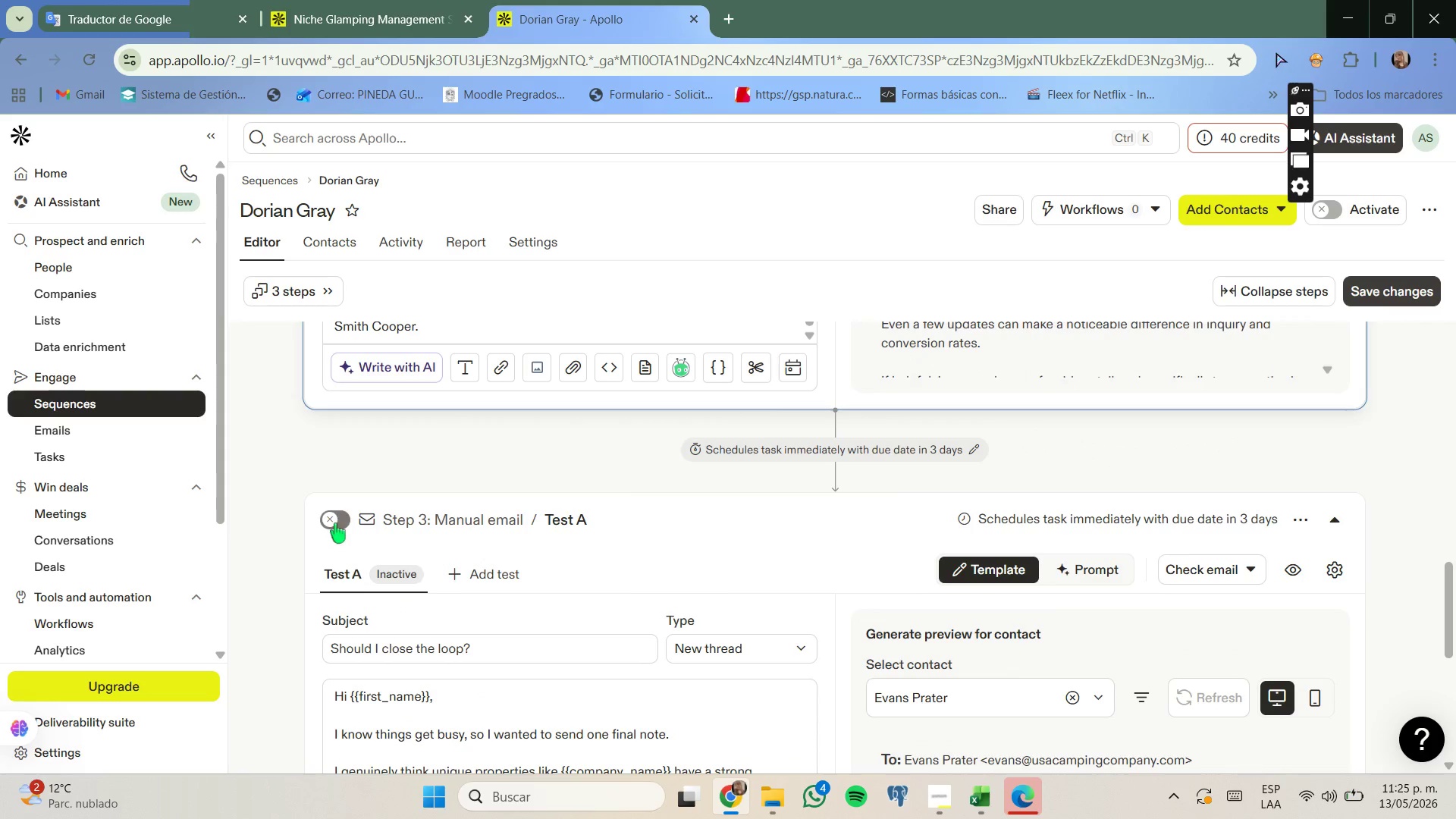 
left_click([335, 522])
 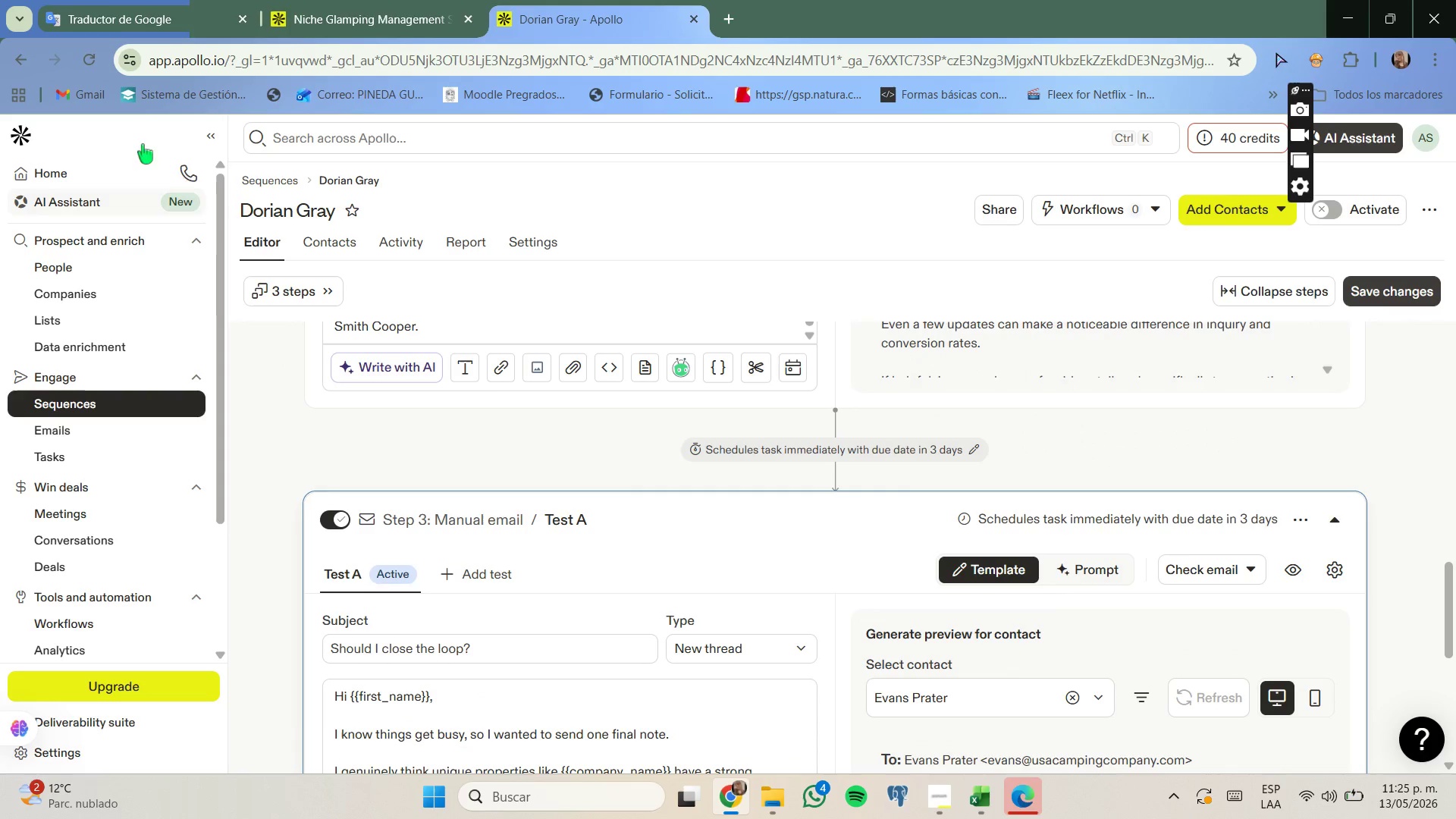 
left_click([122, 8])
 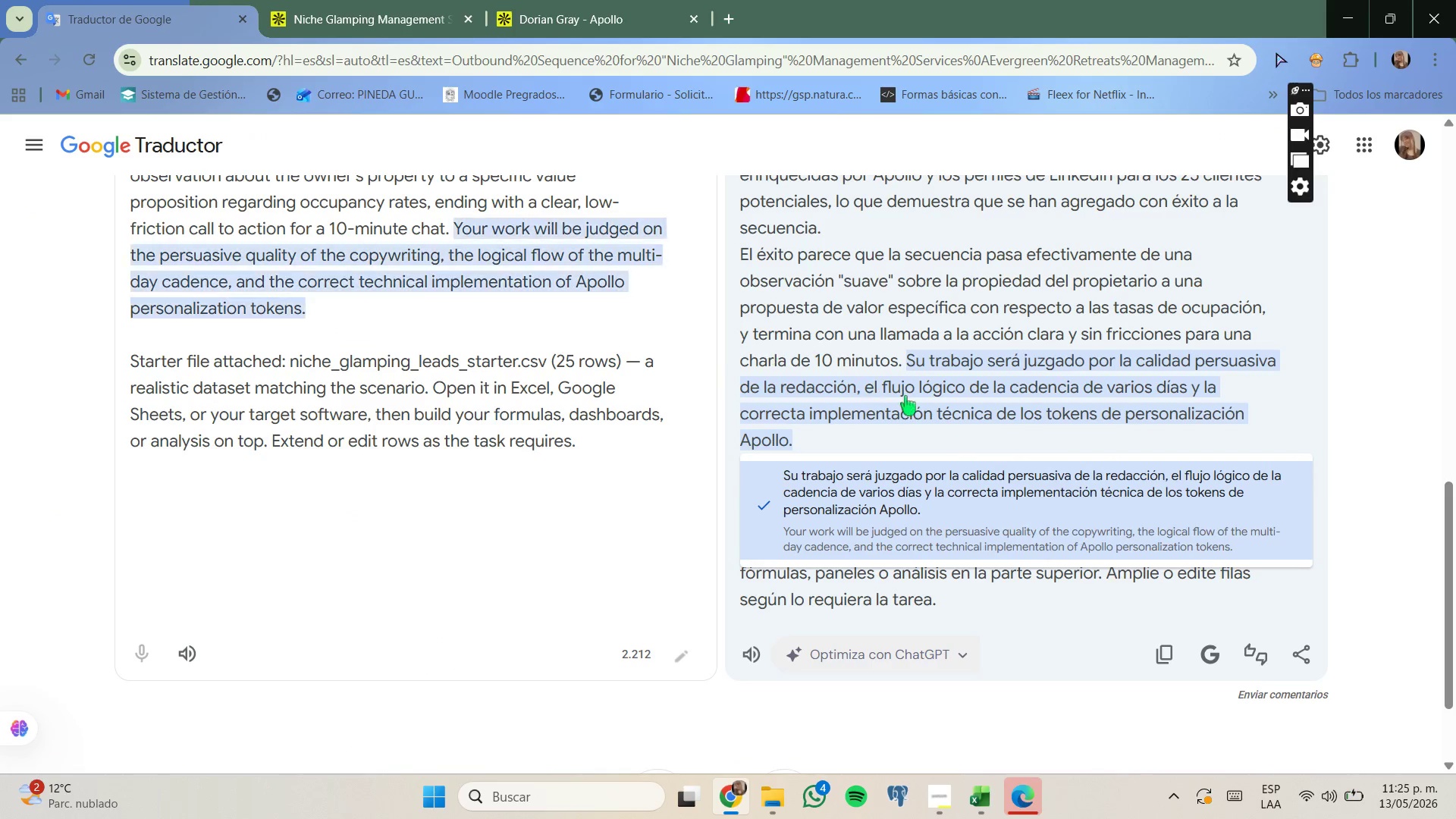 
scroll: coordinate [926, 394], scroll_direction: none, amount: 0.0
 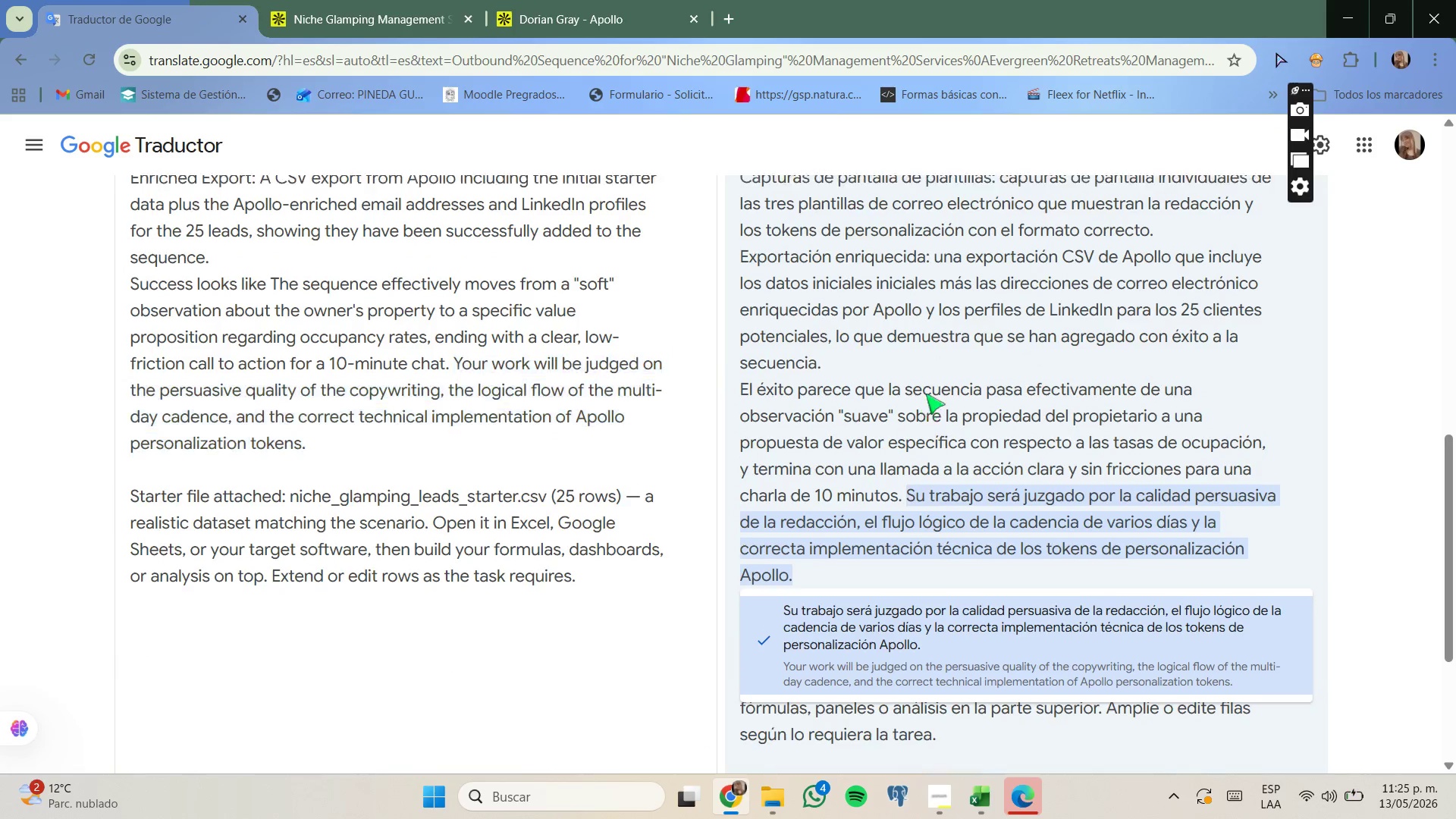 
scroll: coordinate [986, 561], scroll_direction: up, amount: 3.0
 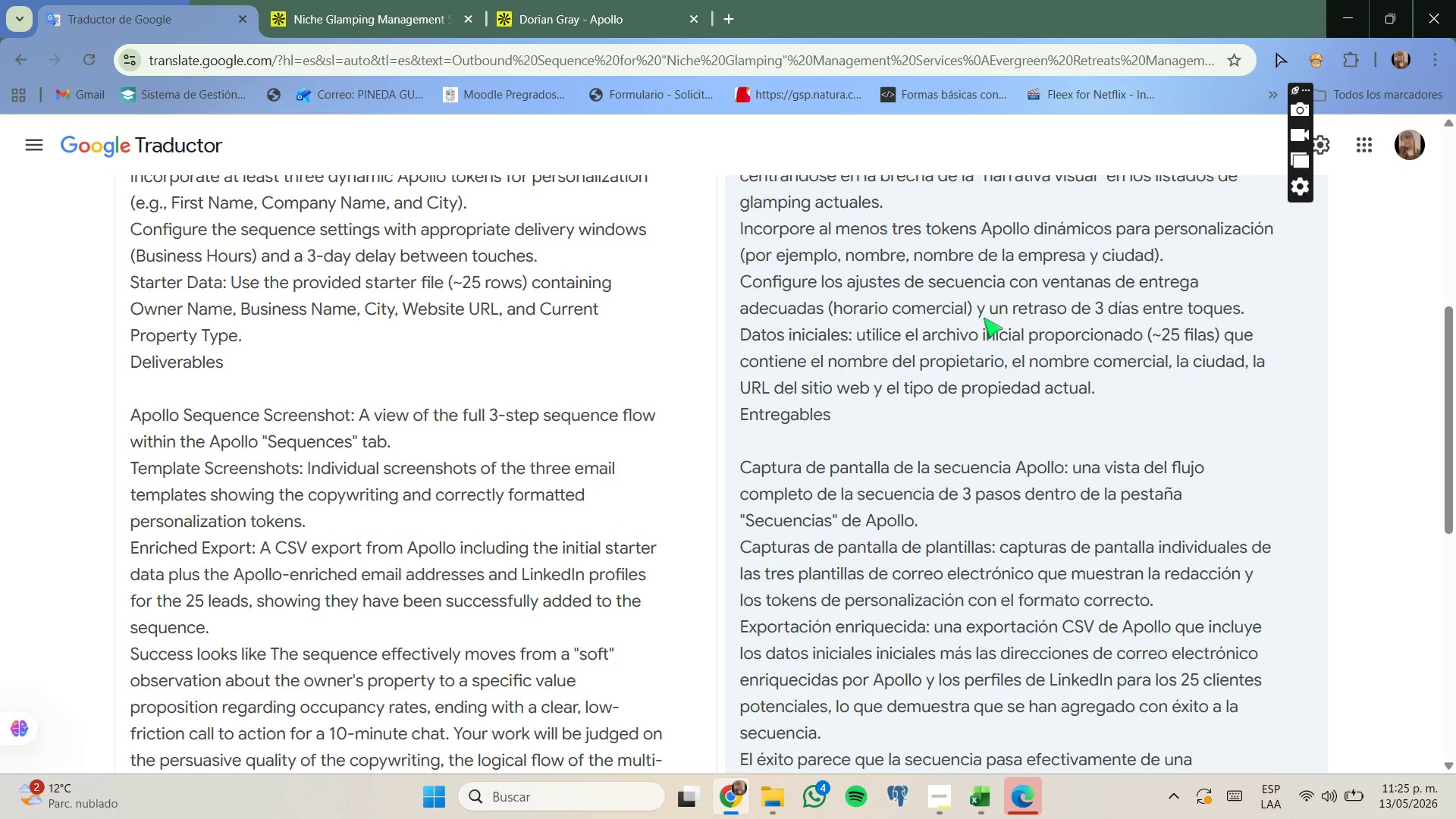 
left_click_drag(start_coordinate=[988, 298], to_coordinate=[1241, 306])
 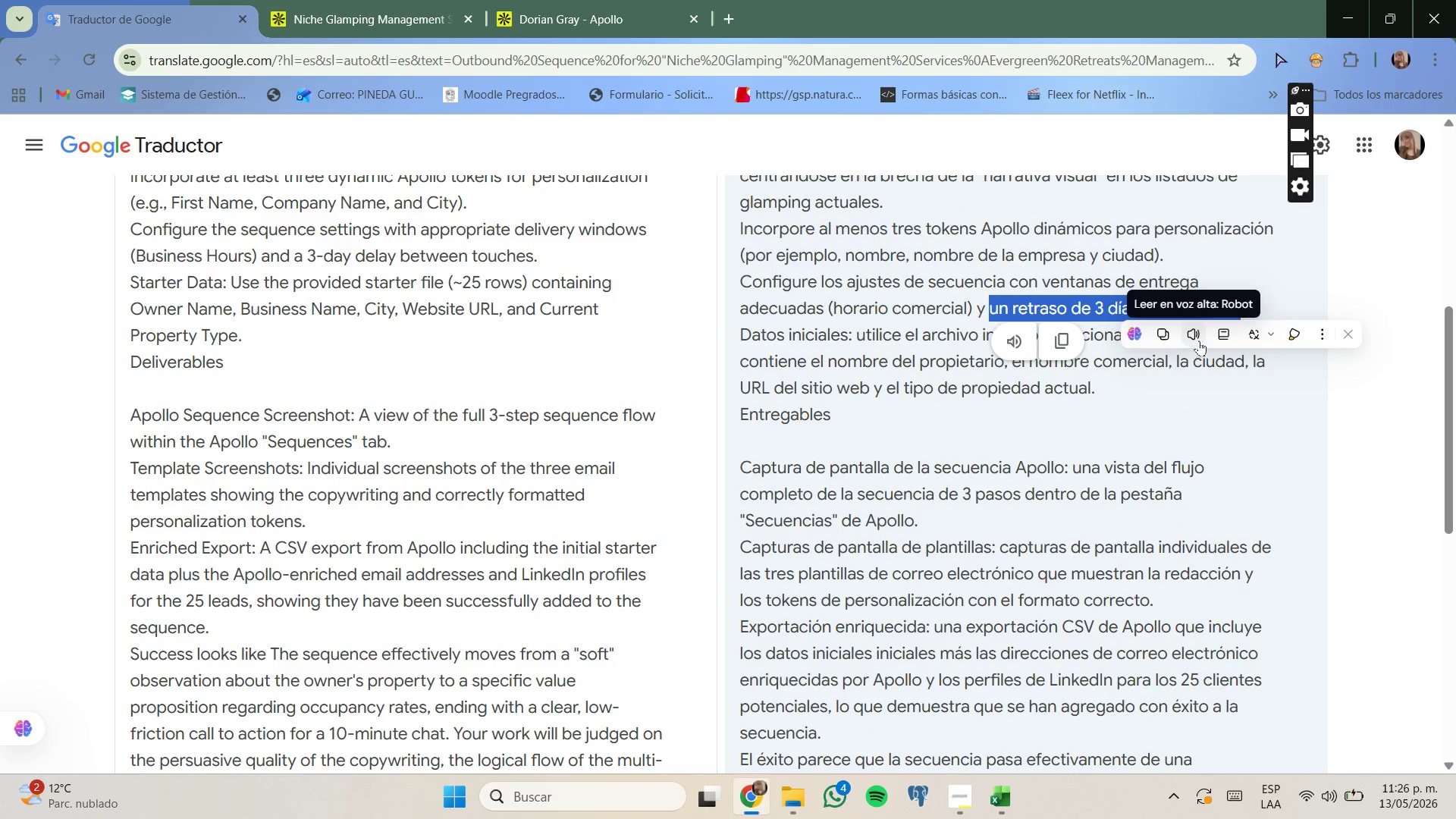 
scroll: coordinate [1211, 316], scroll_direction: up, amount: 1.0
 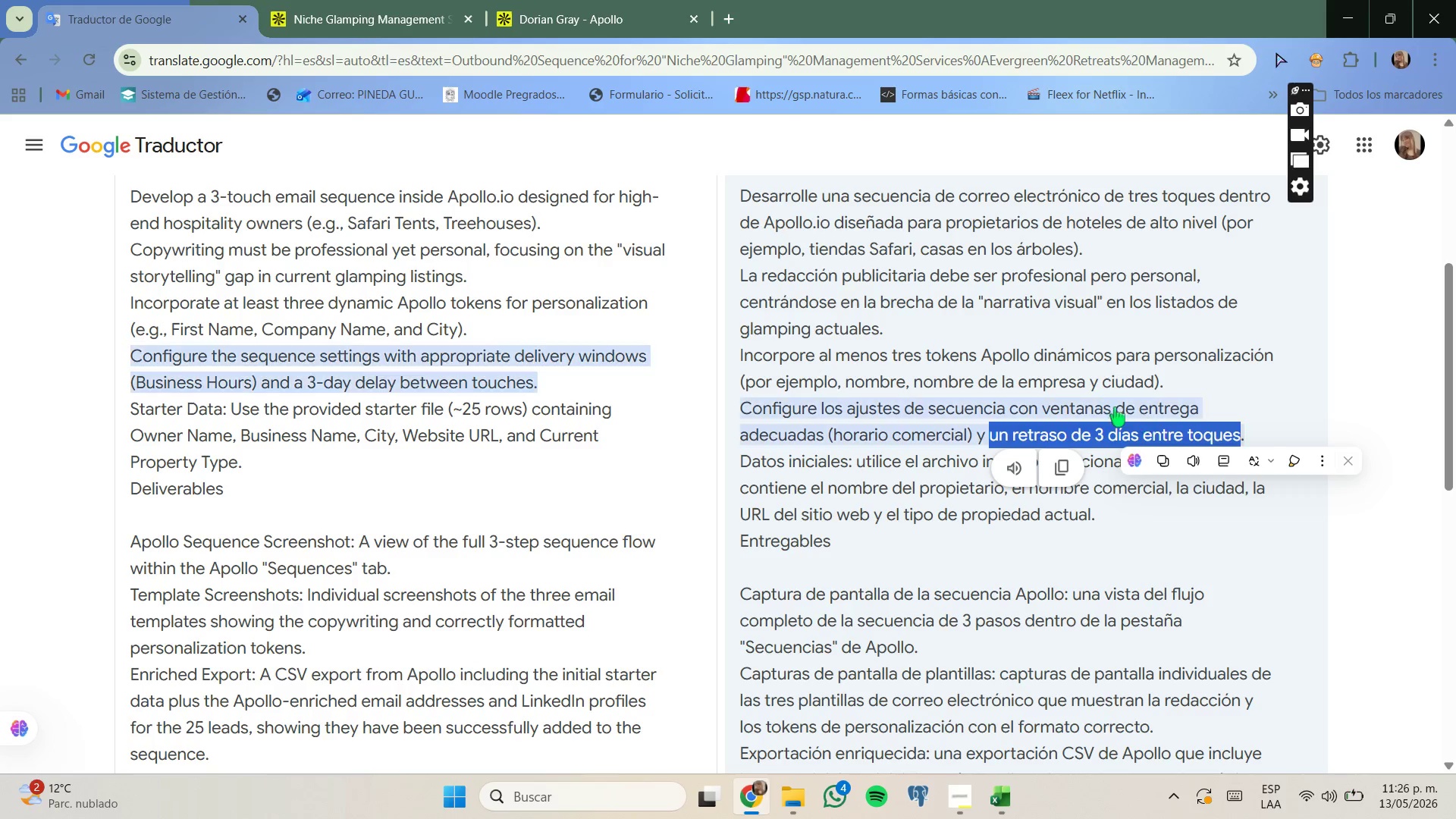 
left_click([1241, 369])
 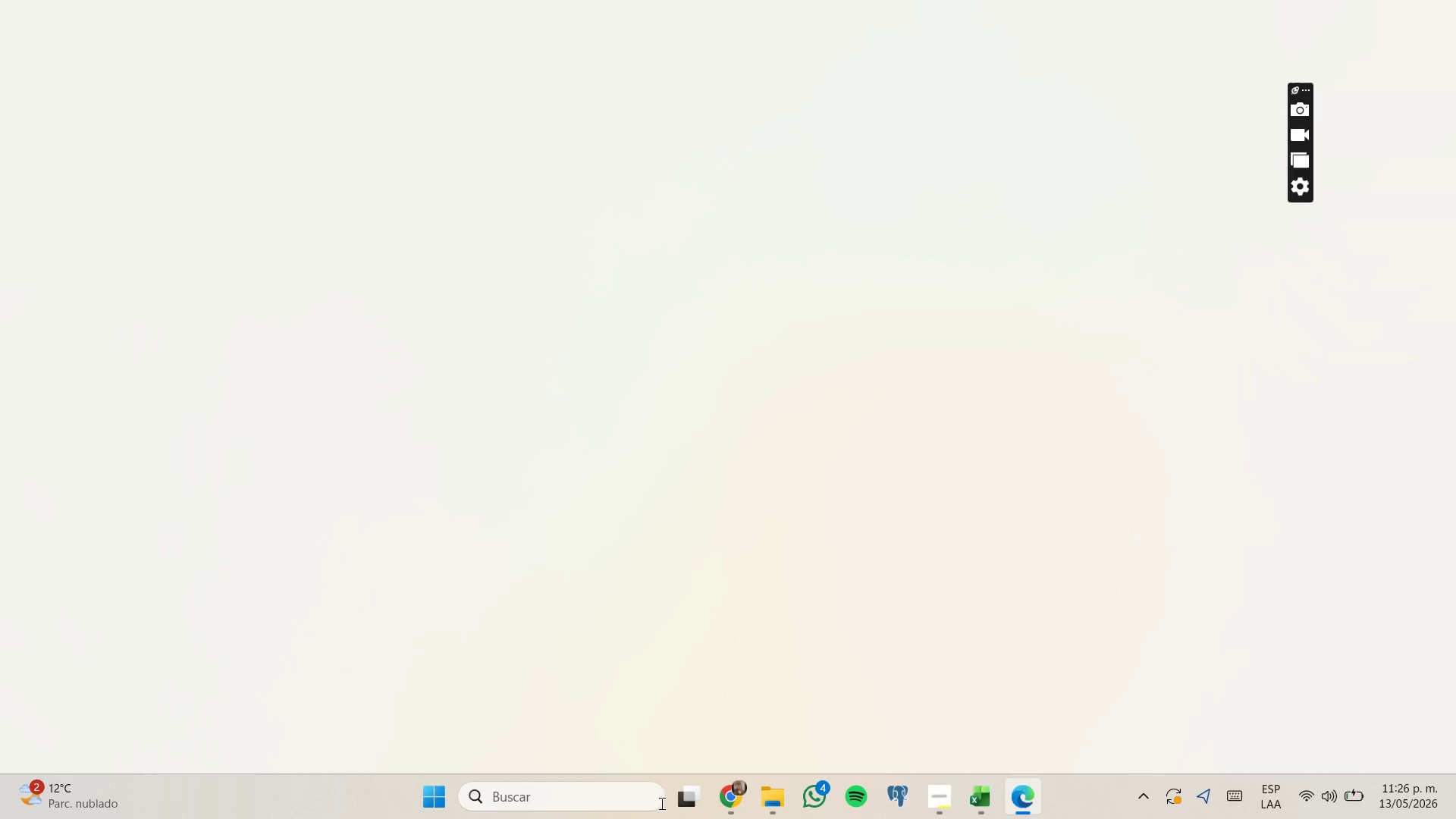 
wait(5.41)
 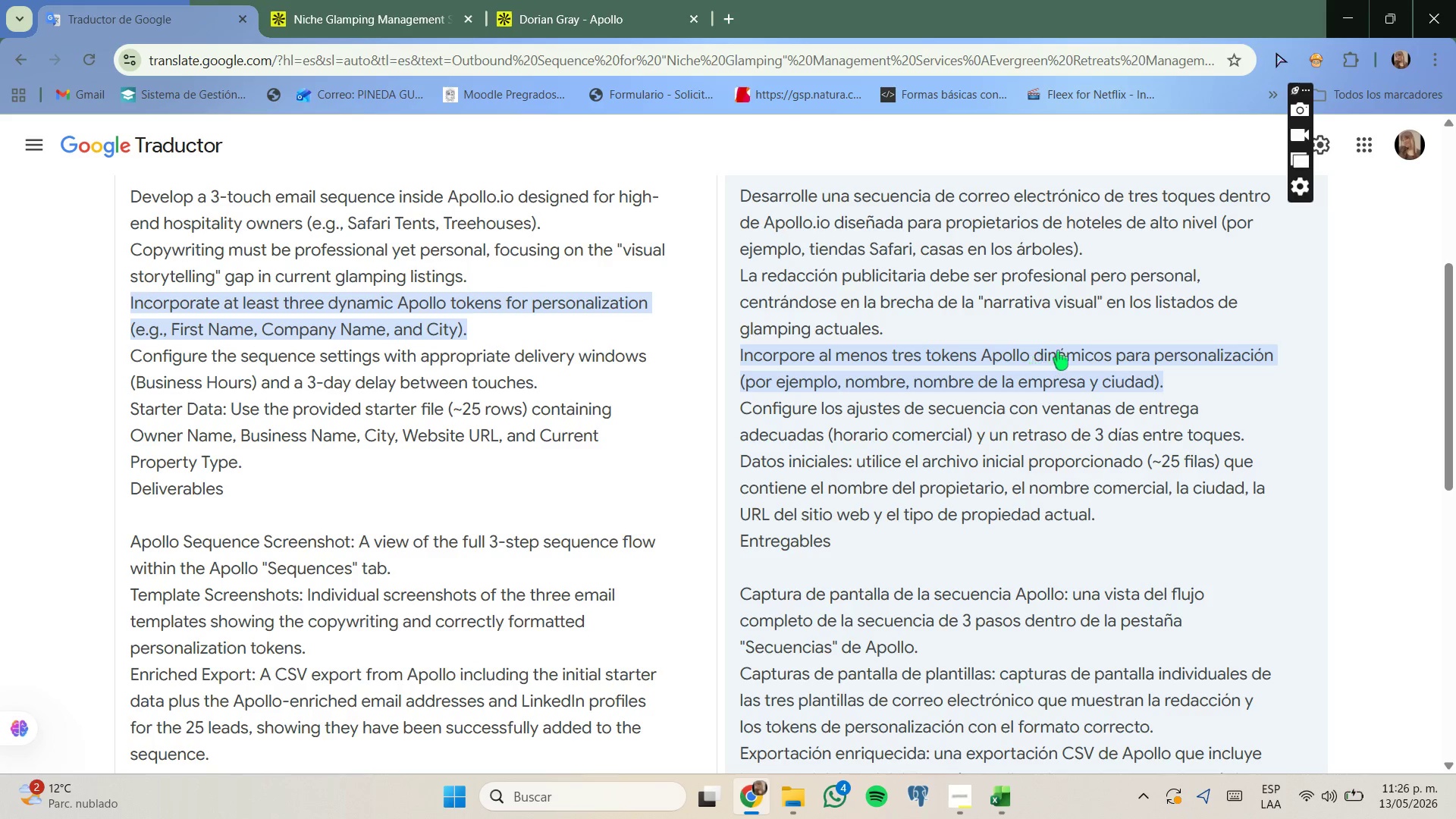 
left_click([726, 732])
 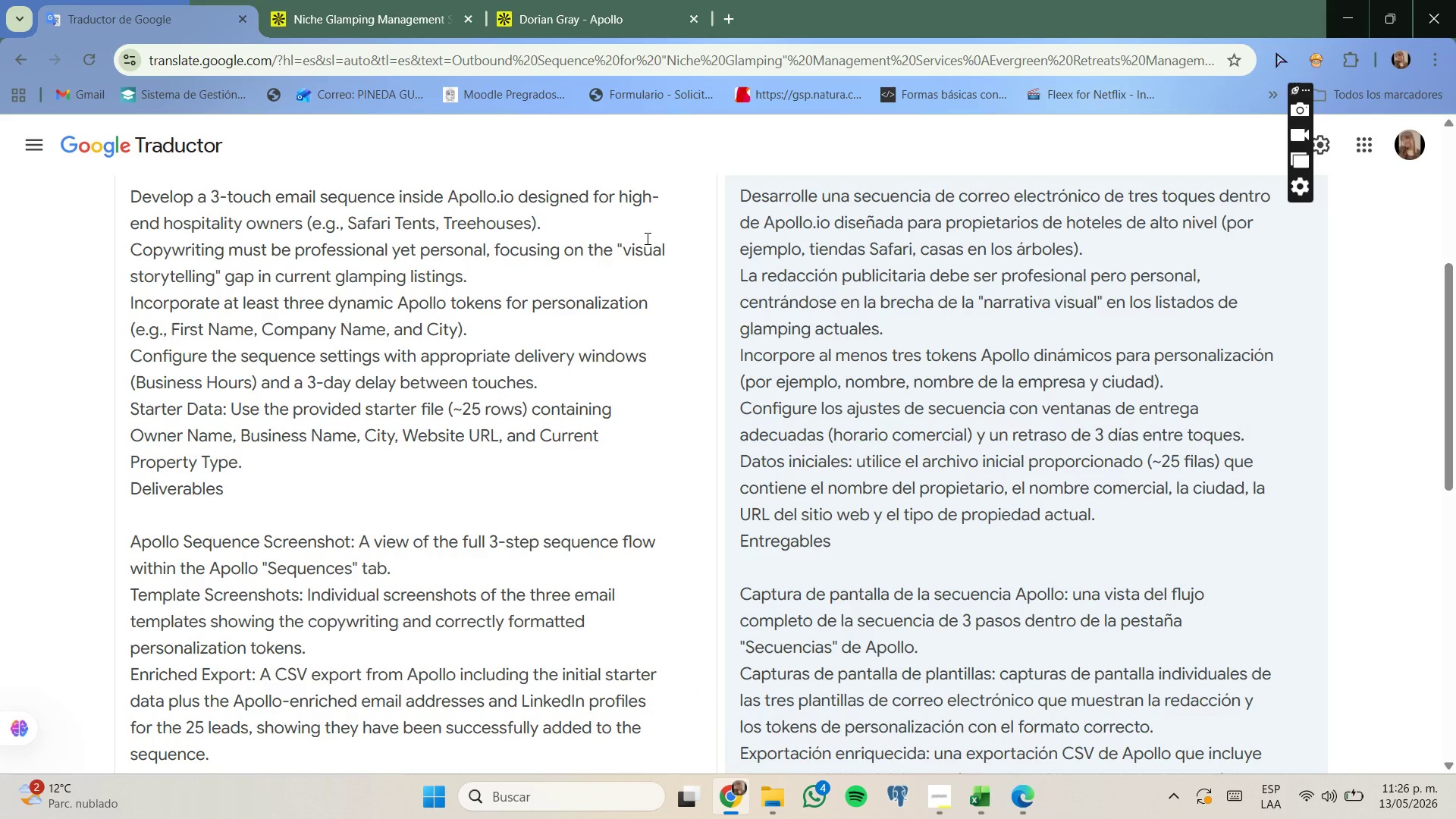 
left_click([582, 0])
 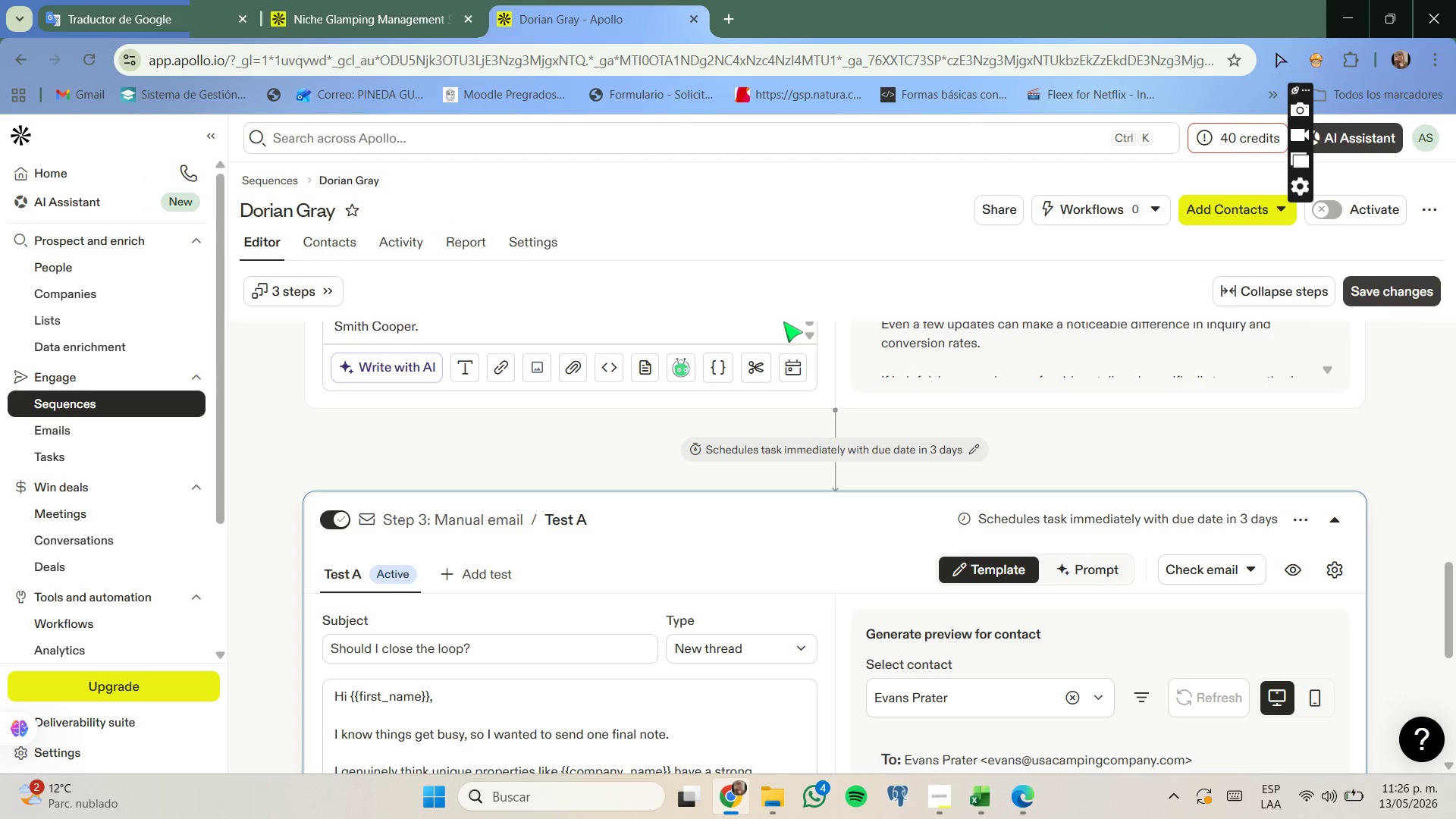 
scroll: coordinate [783, 322], scroll_direction: none, amount: 0.0
 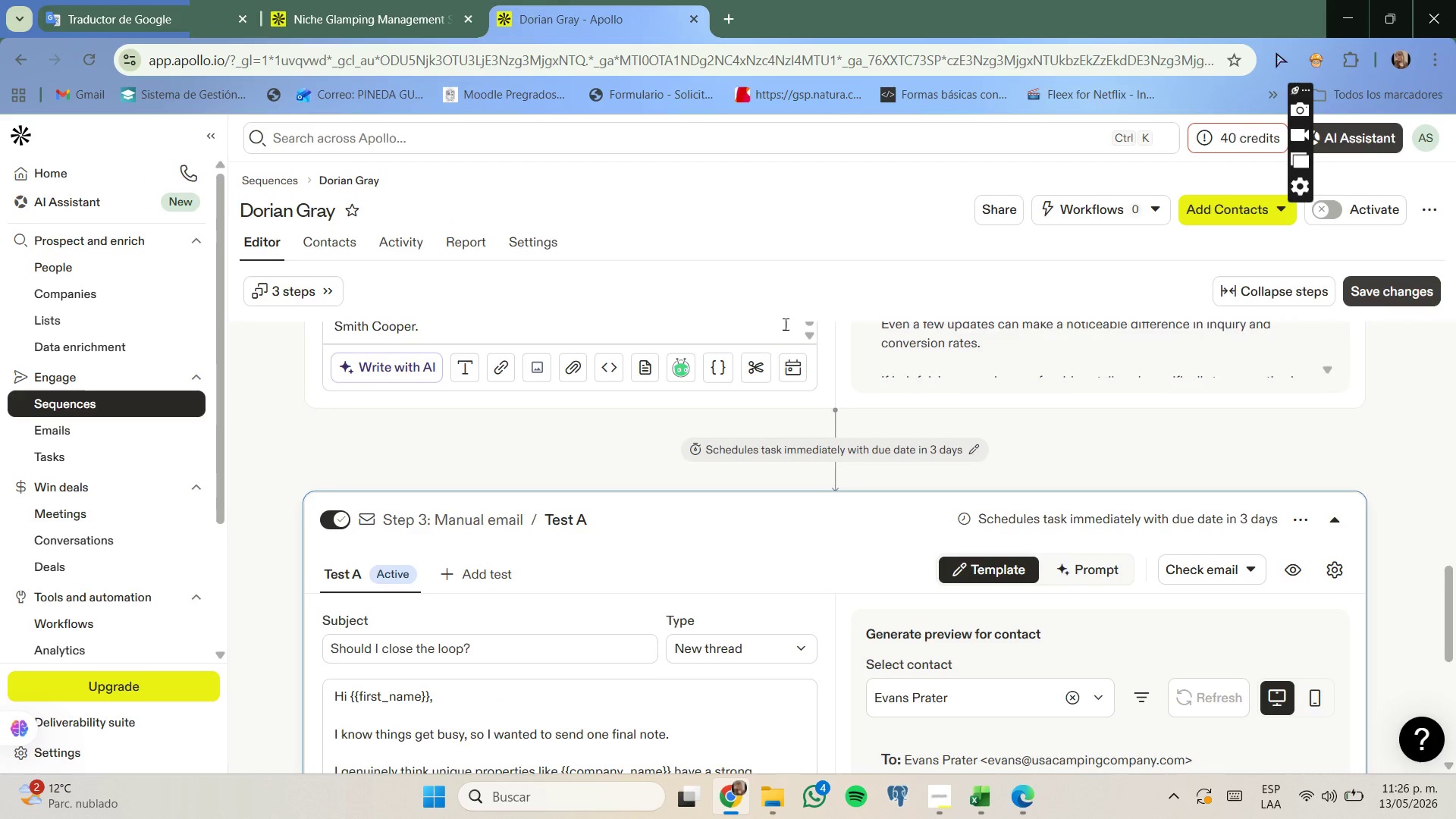 
scroll: coordinate [828, 371], scroll_direction: up, amount: 11.0
 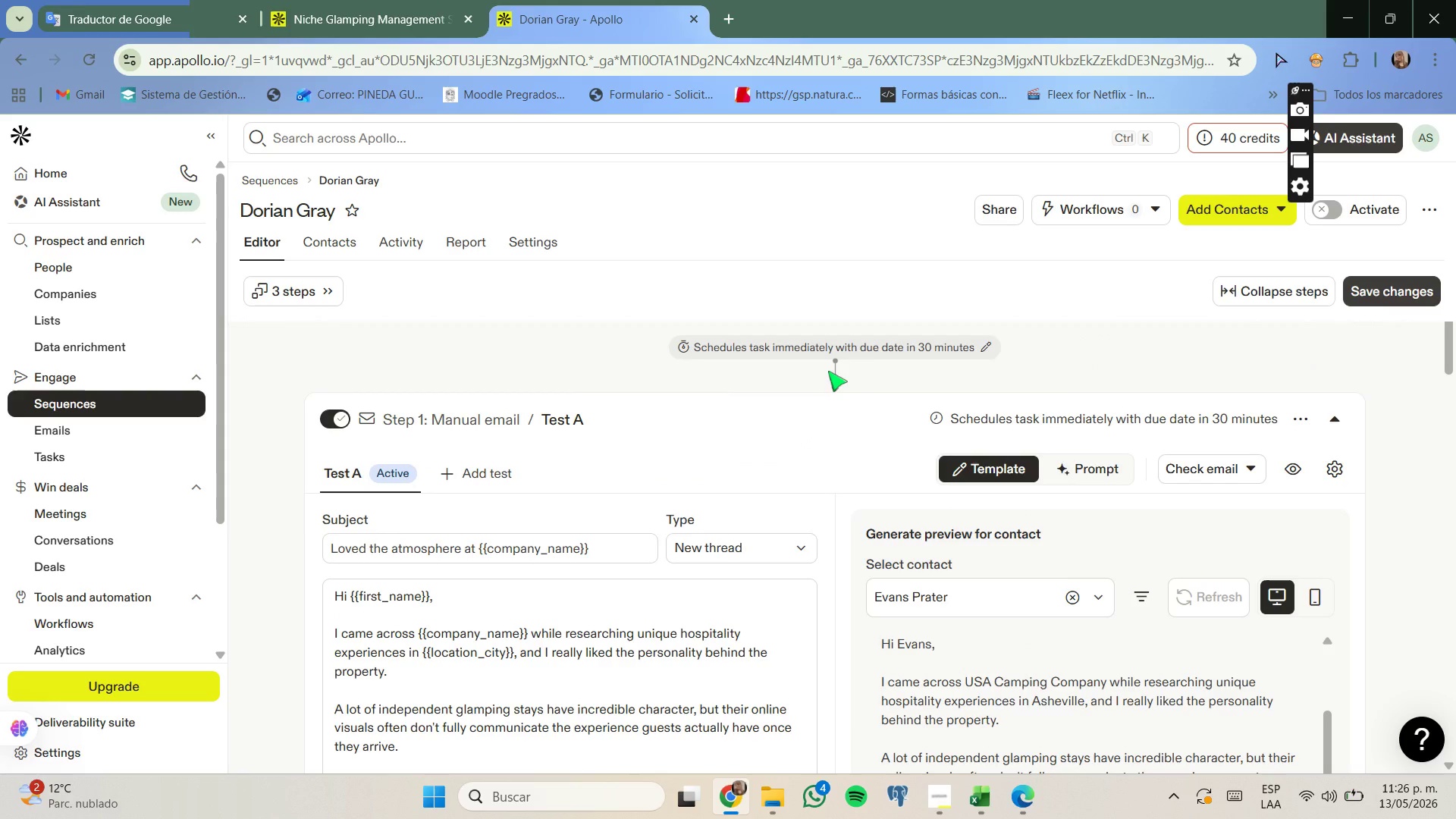 
scroll: coordinate [828, 371], scroll_direction: up, amount: 1.0
 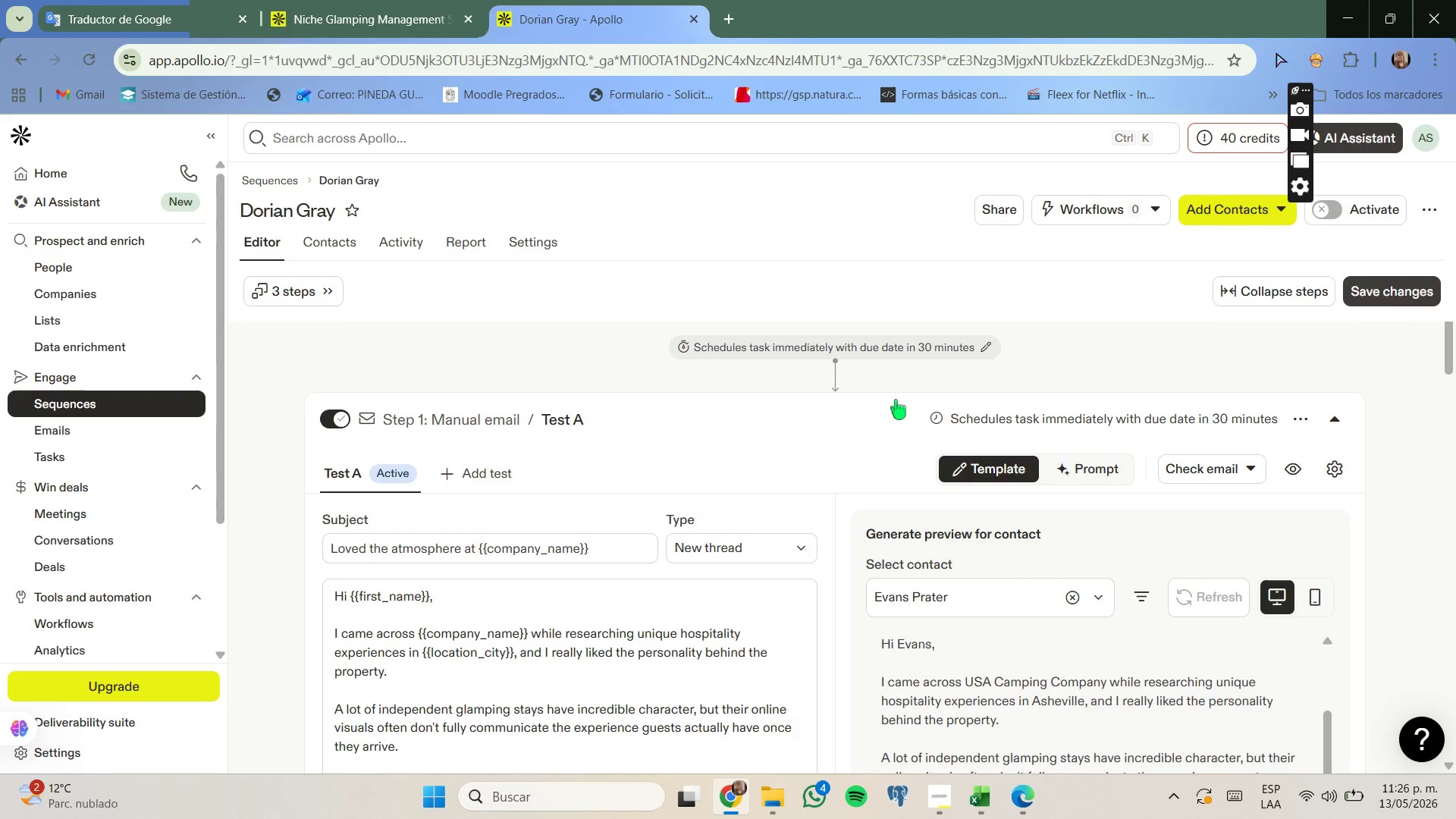 
wait(5.01)
 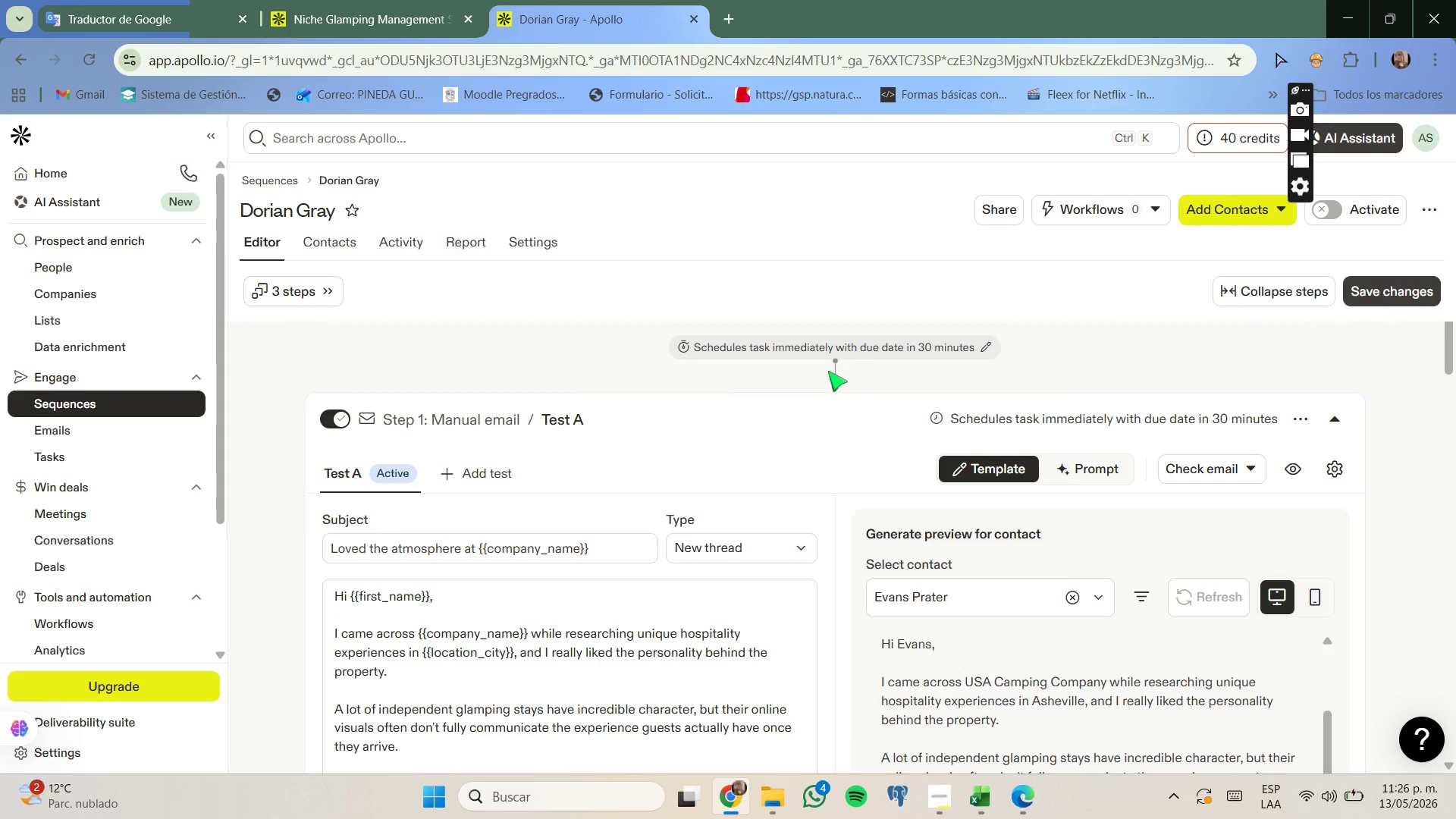 
scroll: coordinate [1190, 433], scroll_direction: none, amount: 0.0
 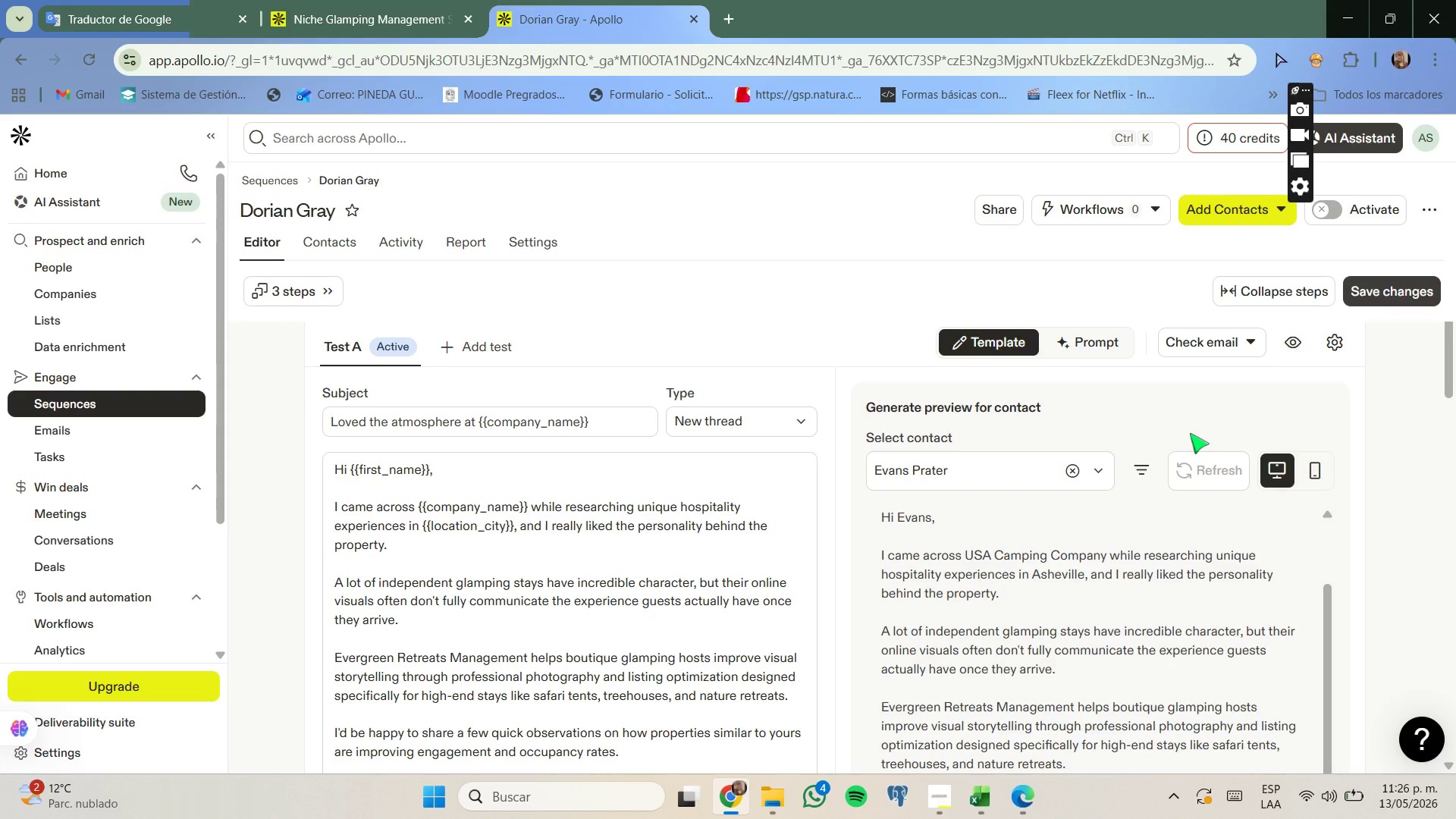 
scroll: coordinate [1239, 508], scroll_direction: down, amount: 8.0
 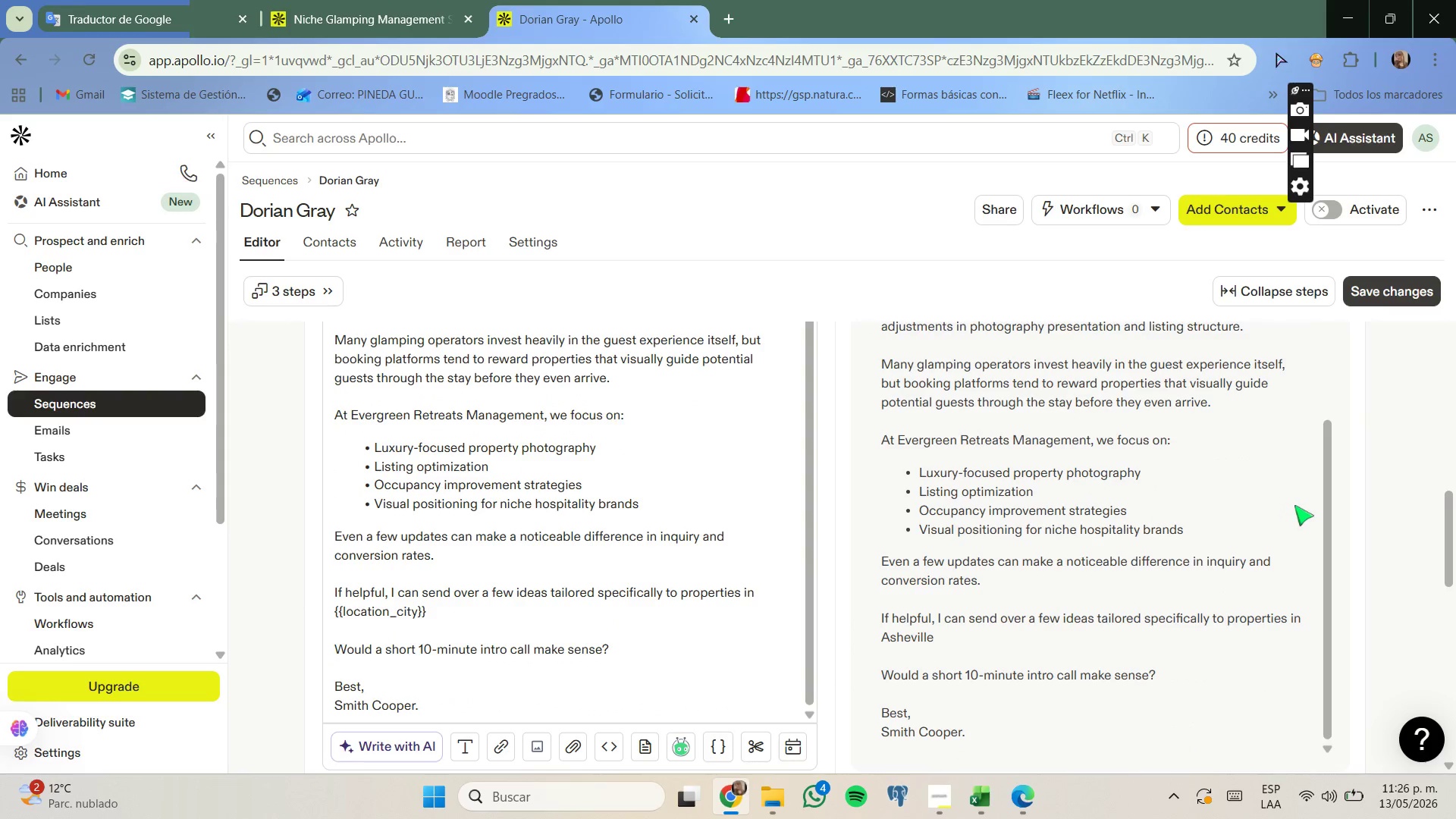 
scroll: coordinate [1294, 505], scroll_direction: down, amount: 3.0
 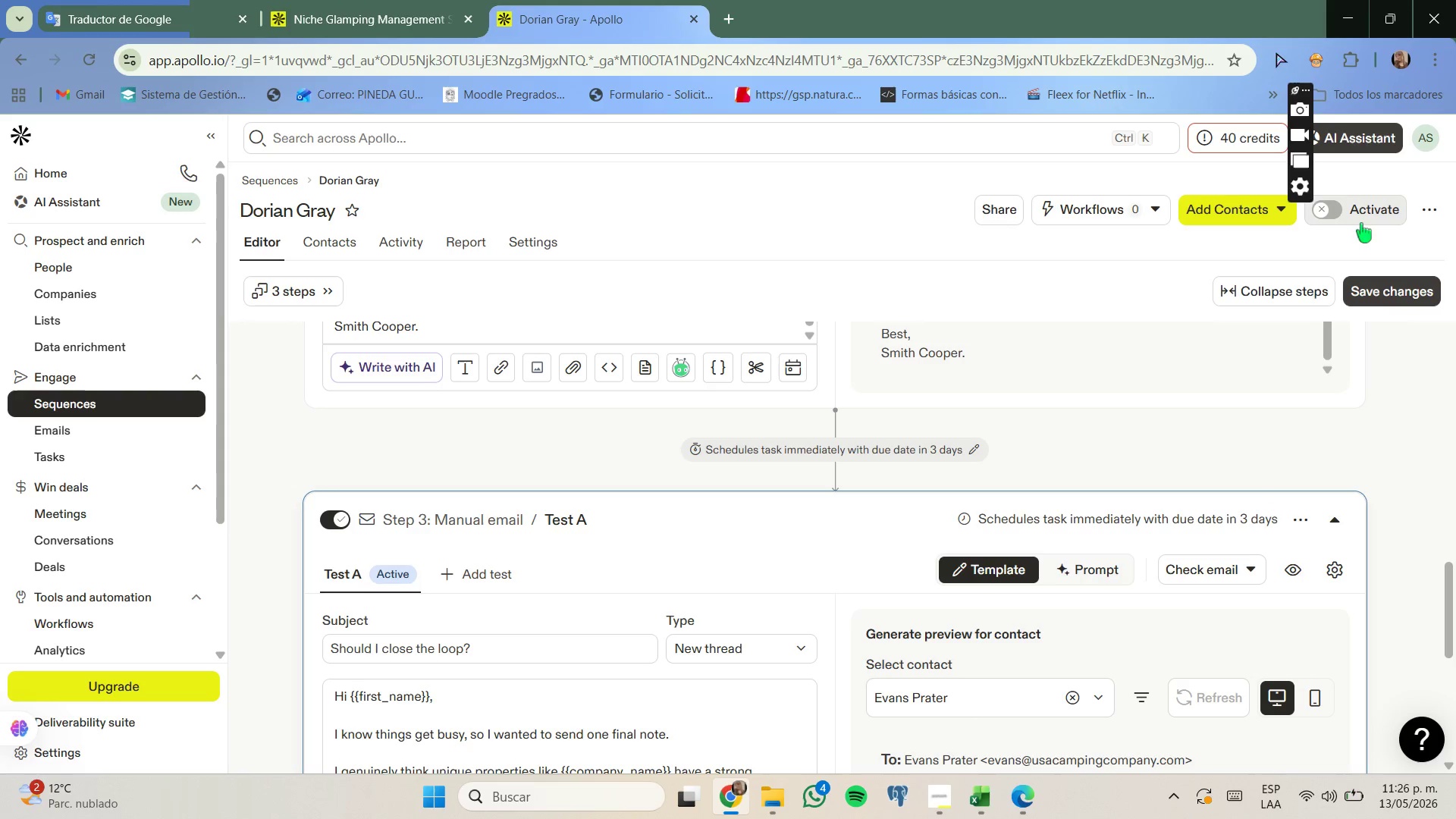 
left_click([1392, 294])
 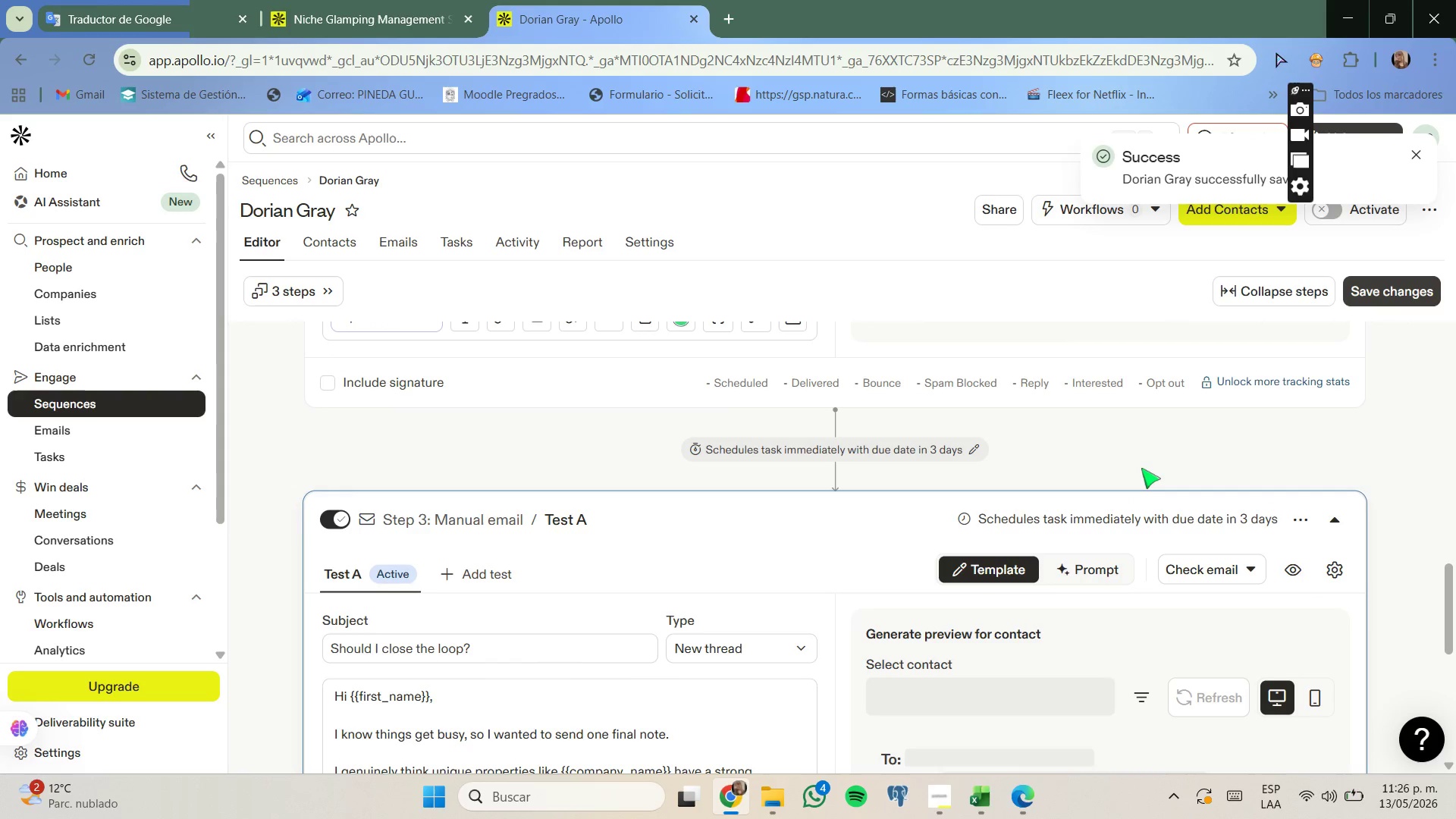 
wait(5.41)
 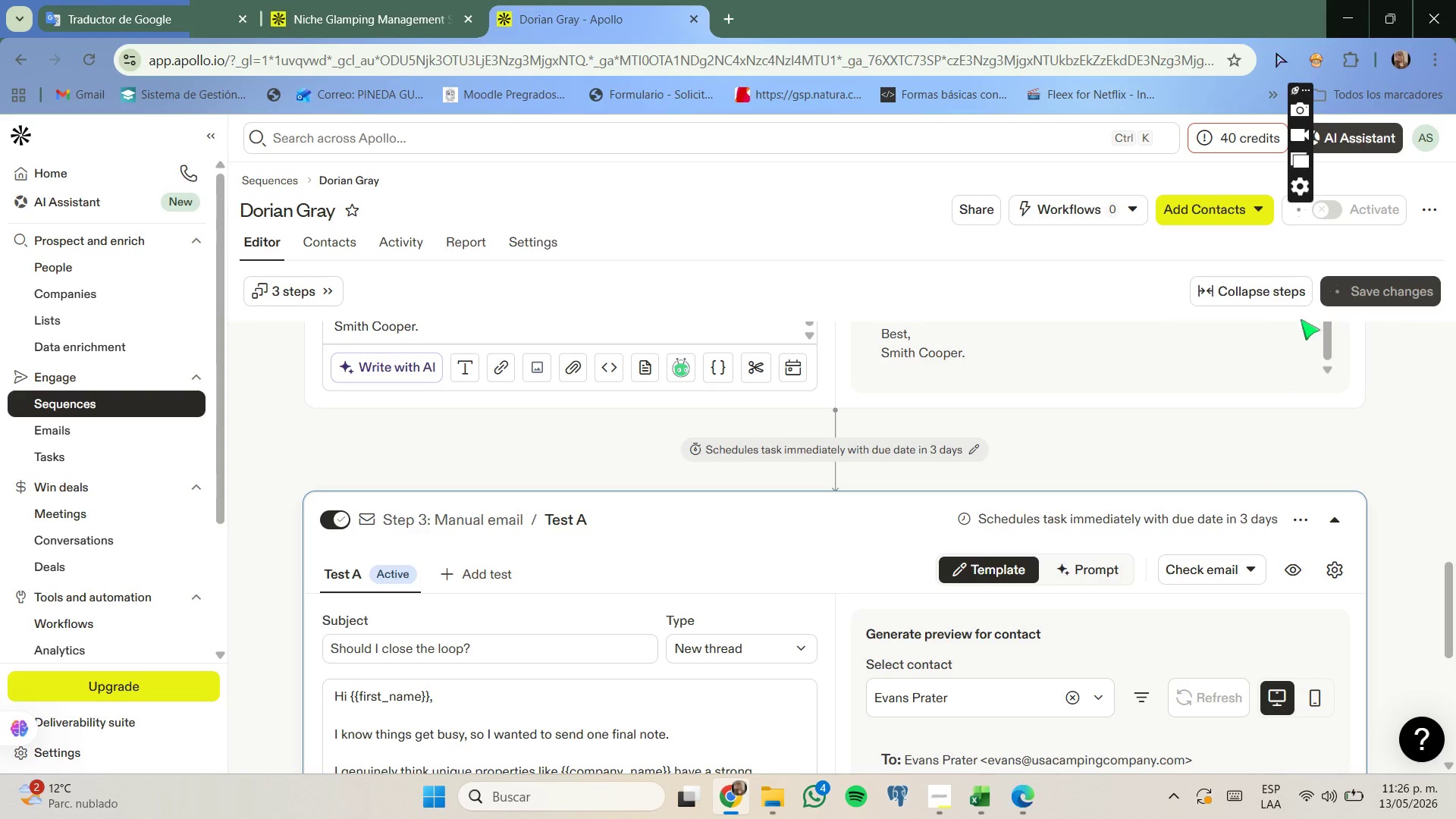 
scroll: coordinate [1138, 455], scroll_direction: down, amount: 1.0
 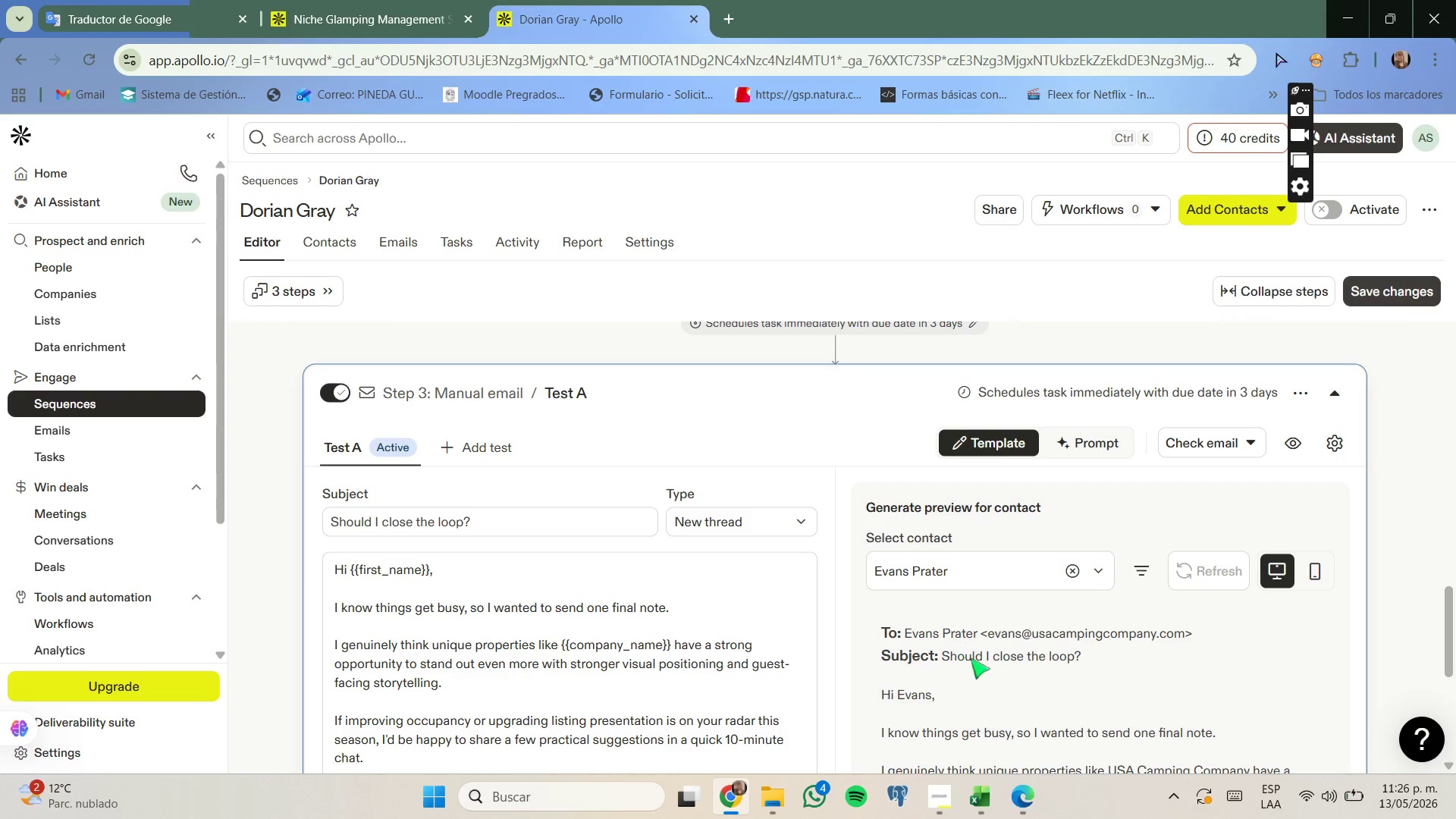 
wait(13.42)
 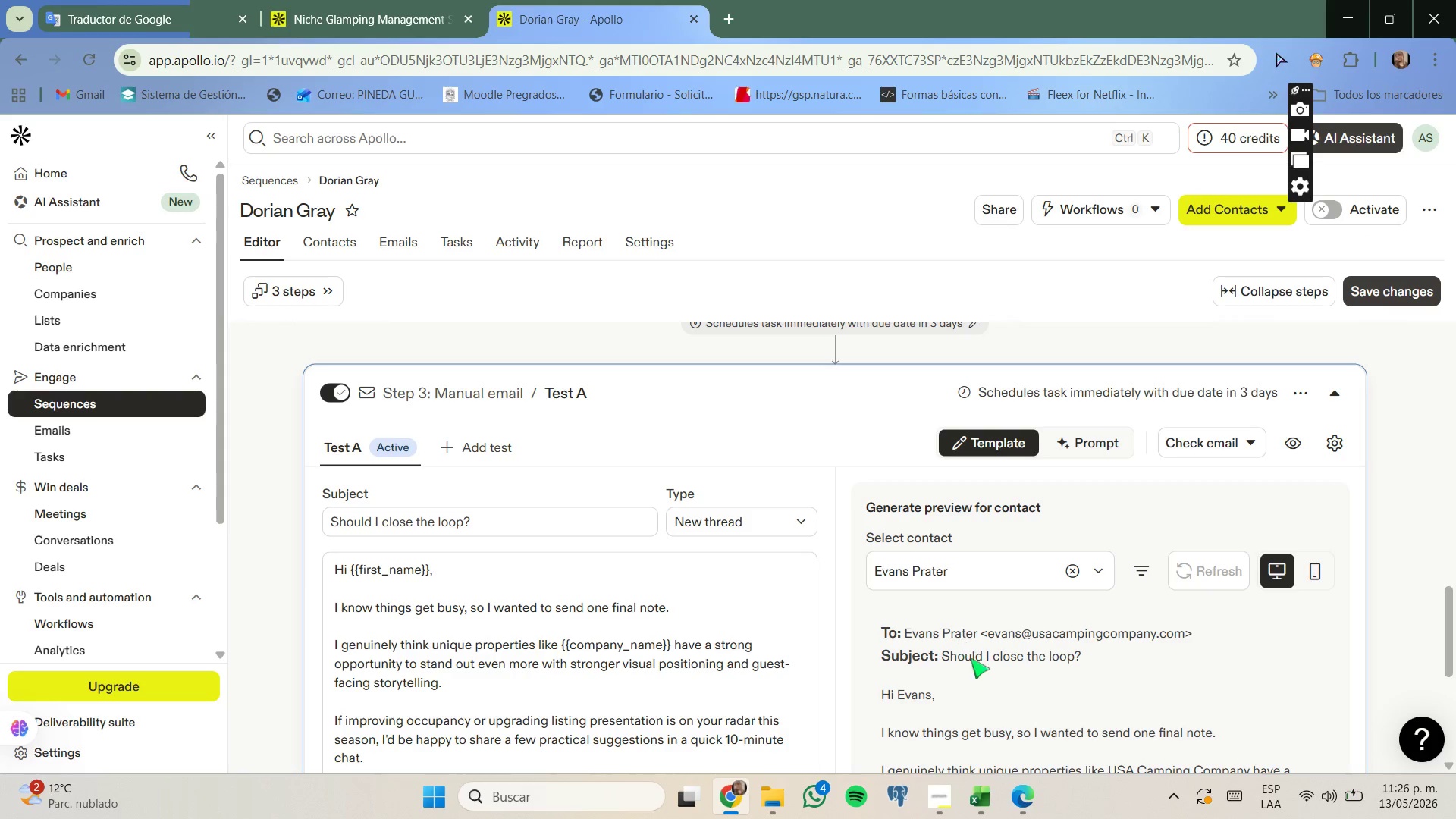 
scroll: coordinate [970, 630], scroll_direction: down, amount: 1.0
 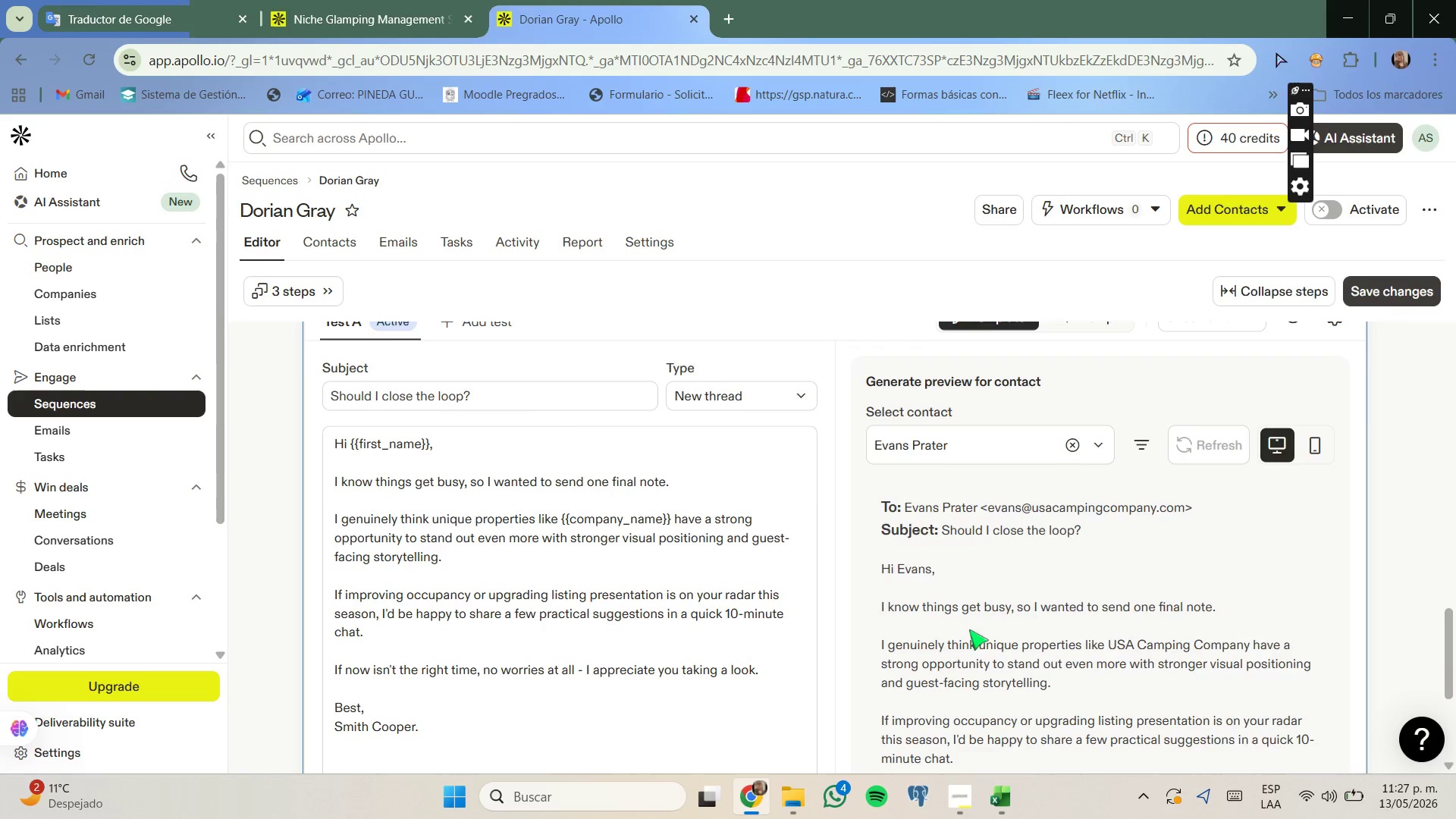 
scroll: coordinate [969, 629], scroll_direction: none, amount: 0.0
 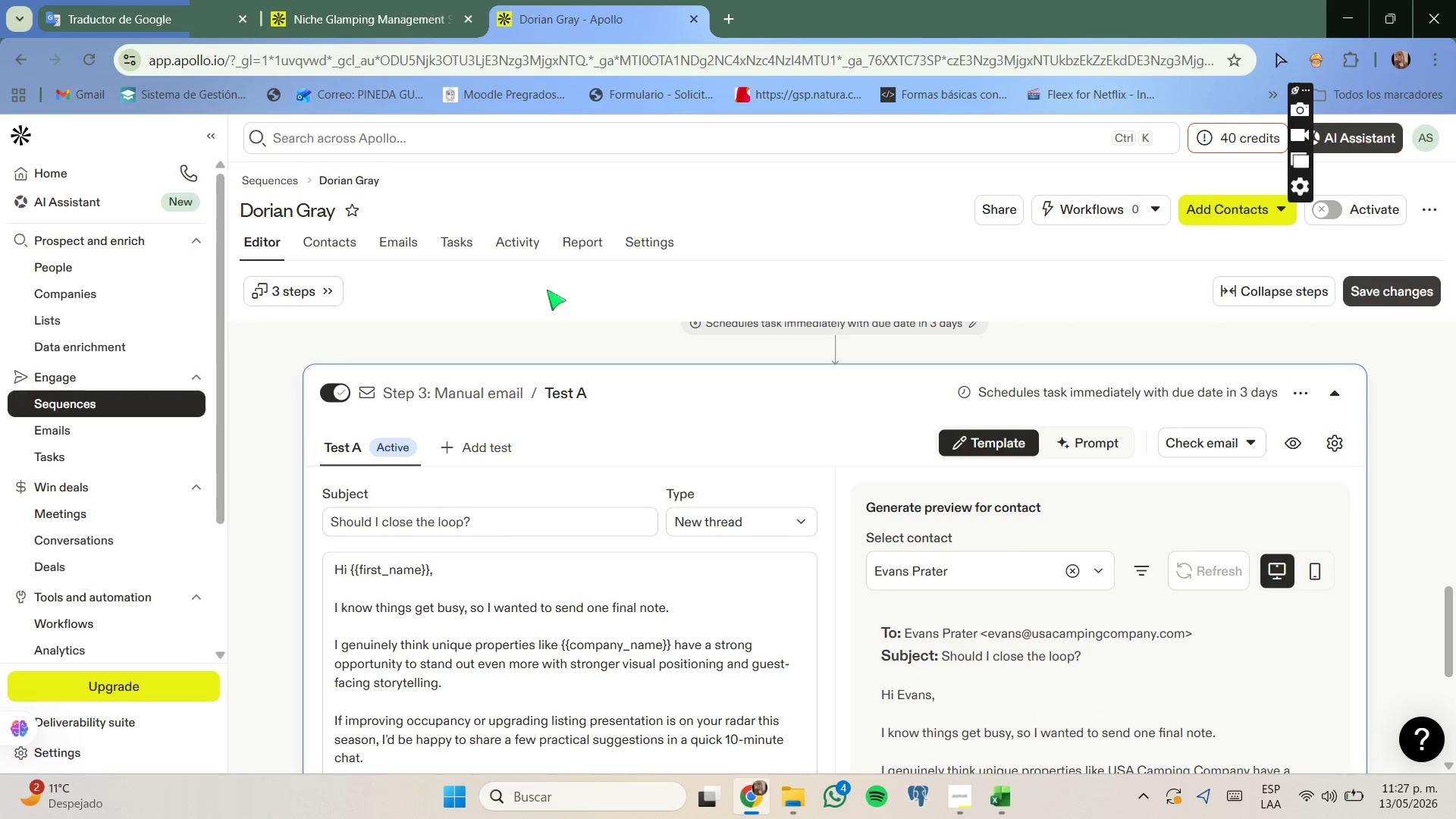 
left_click([187, 0])
 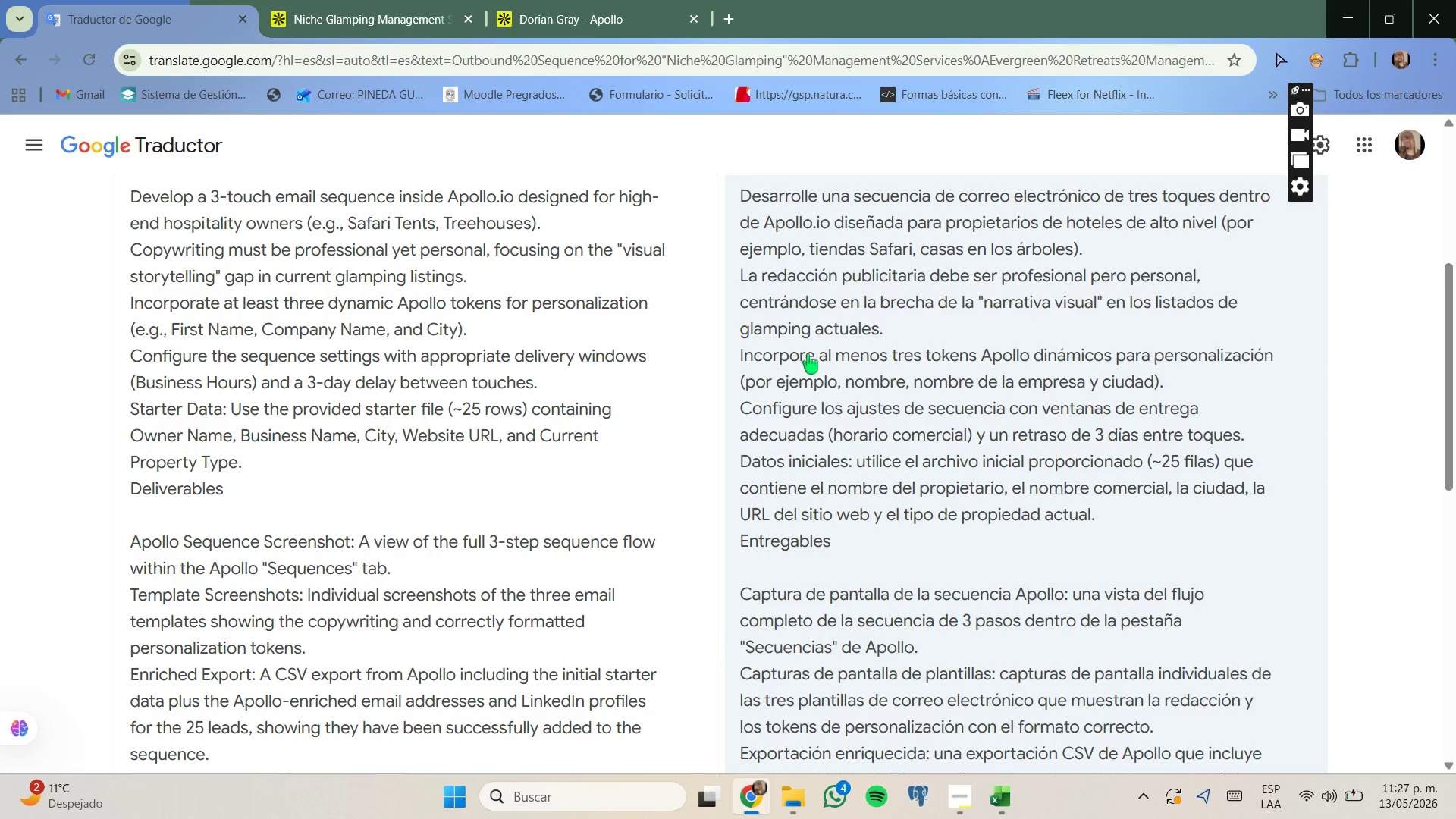 
scroll: coordinate [928, 406], scroll_direction: none, amount: 0.0
 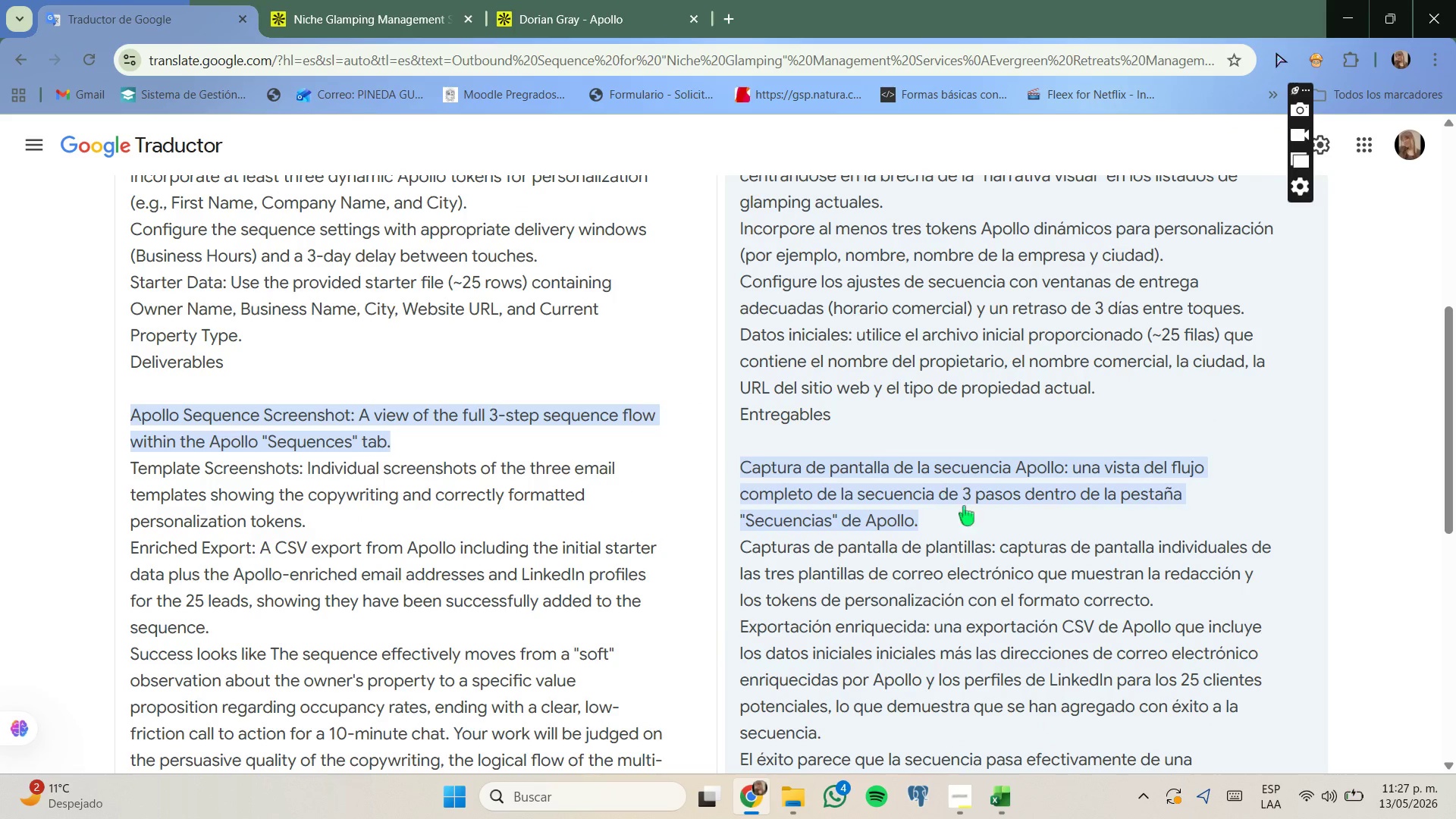 
left_click([400, 0])
 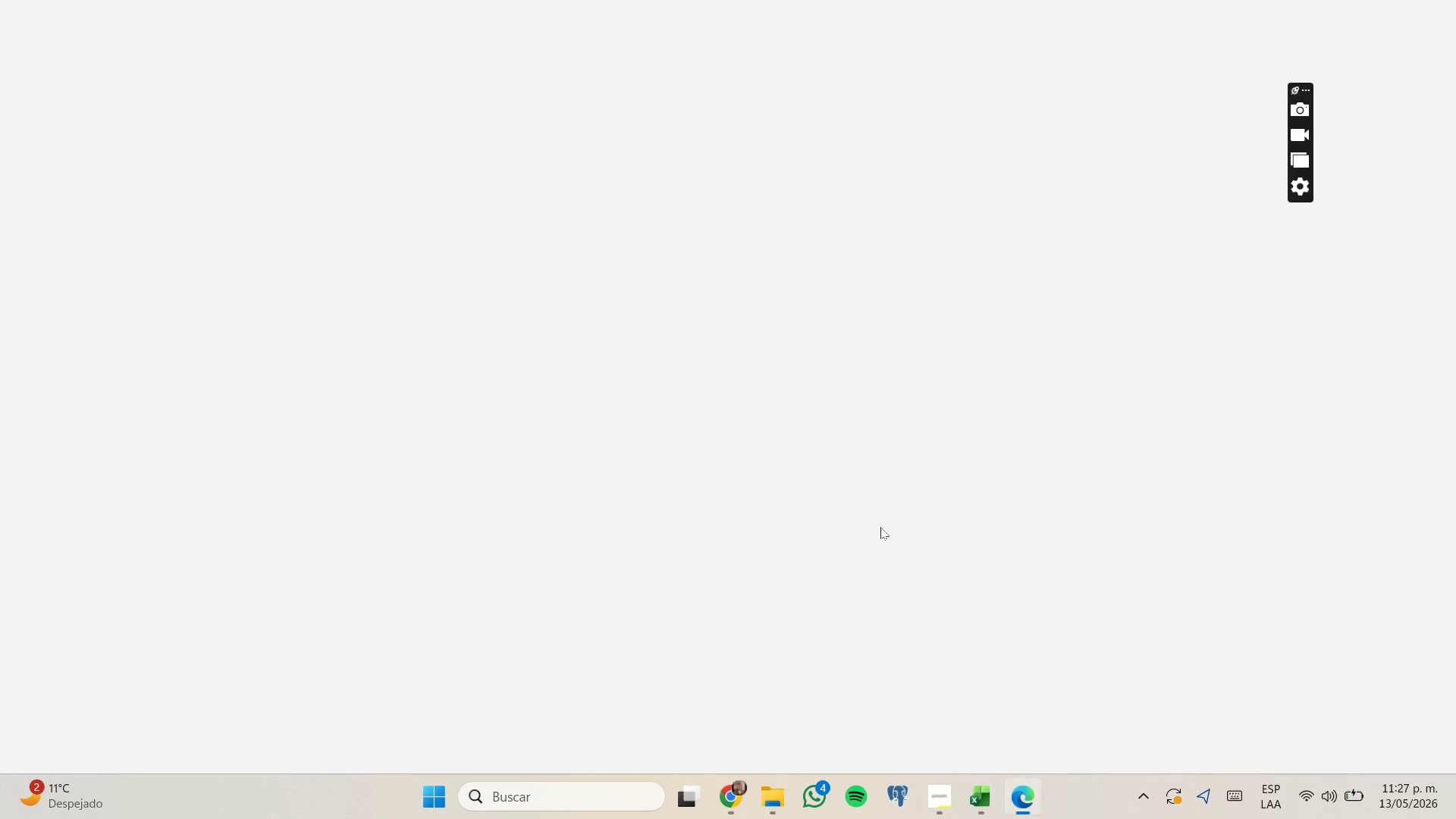 
left_click([722, 790])
 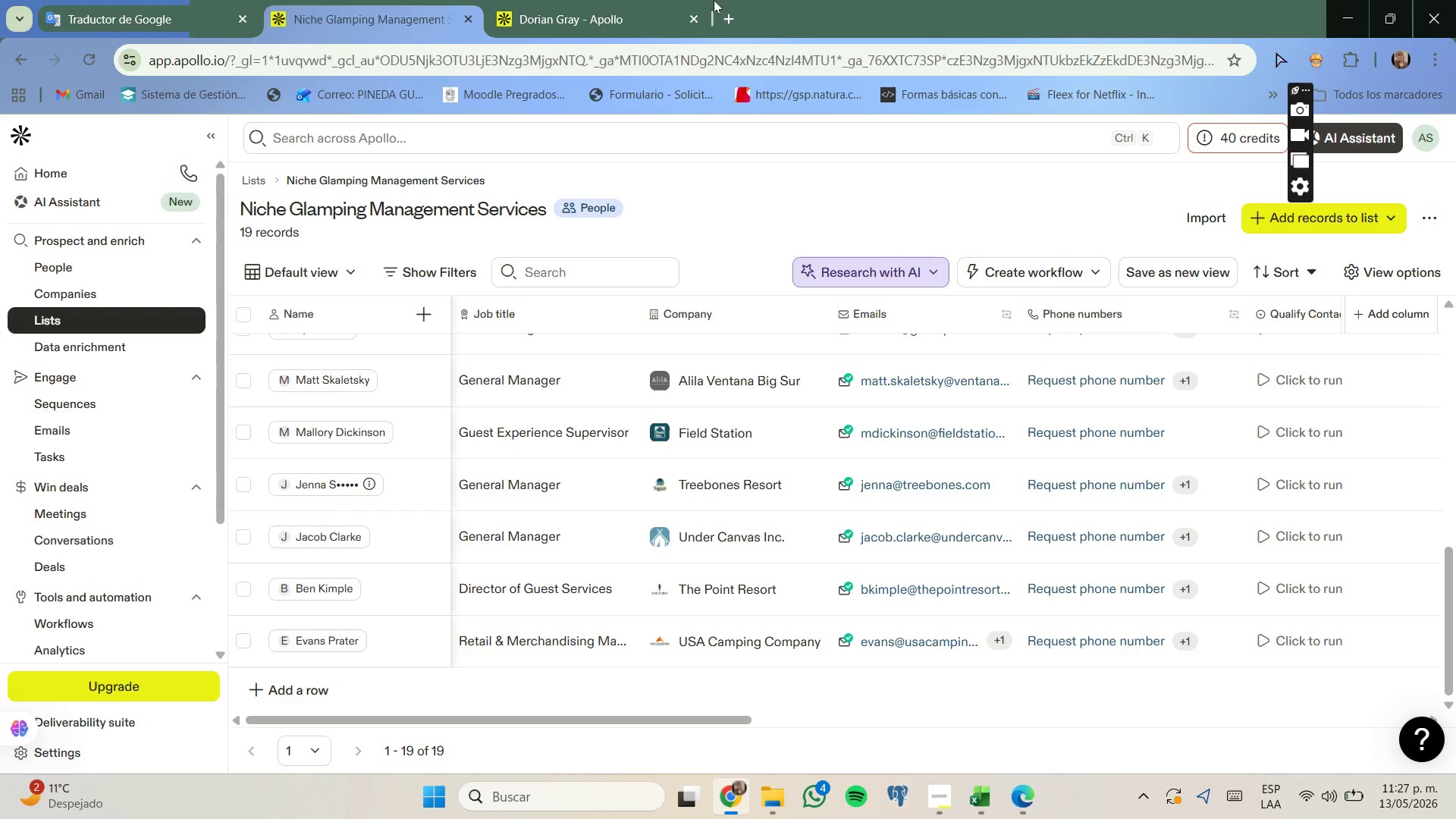 
left_click([655, 0])
 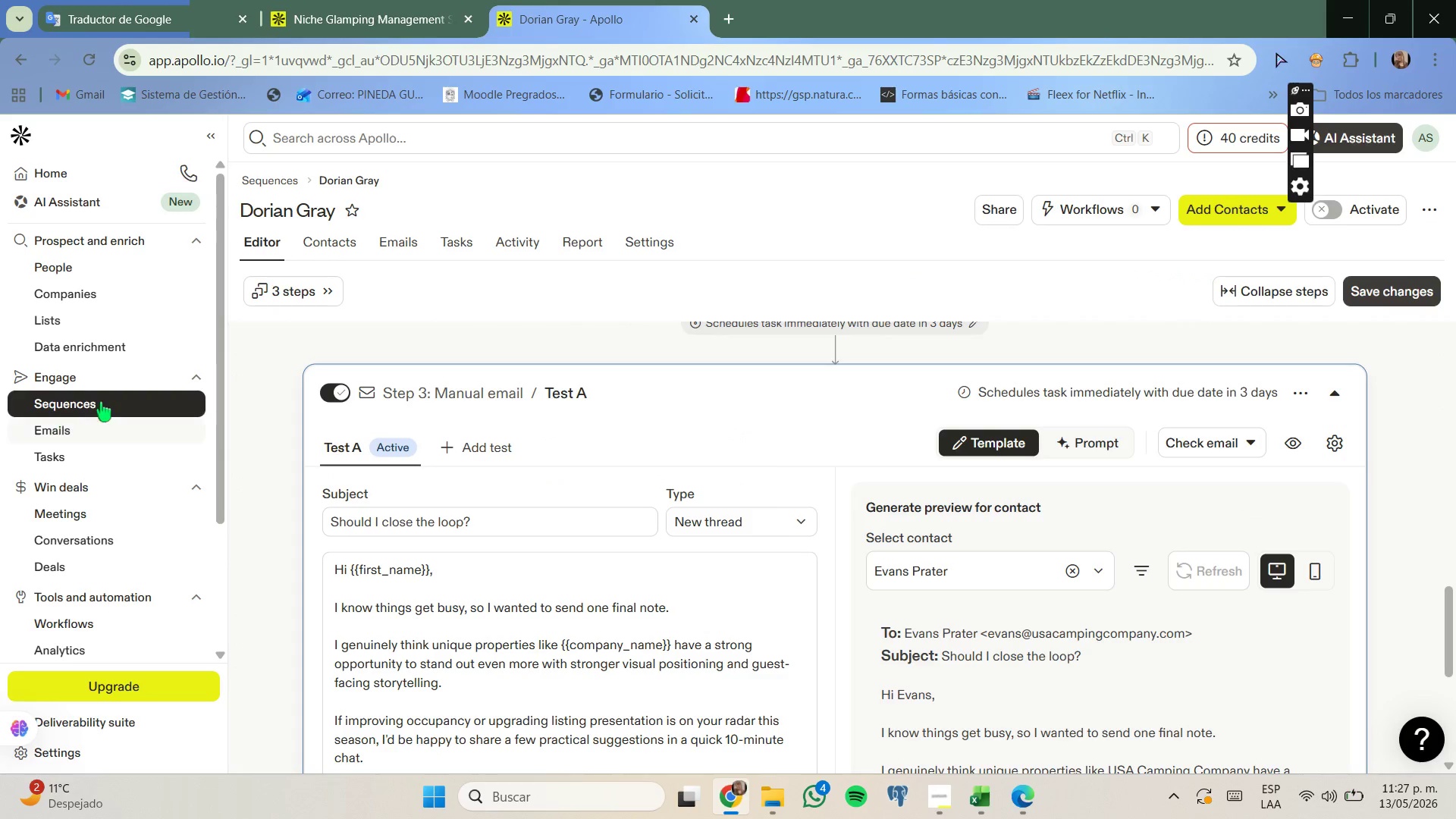 
left_click([104, 398])
 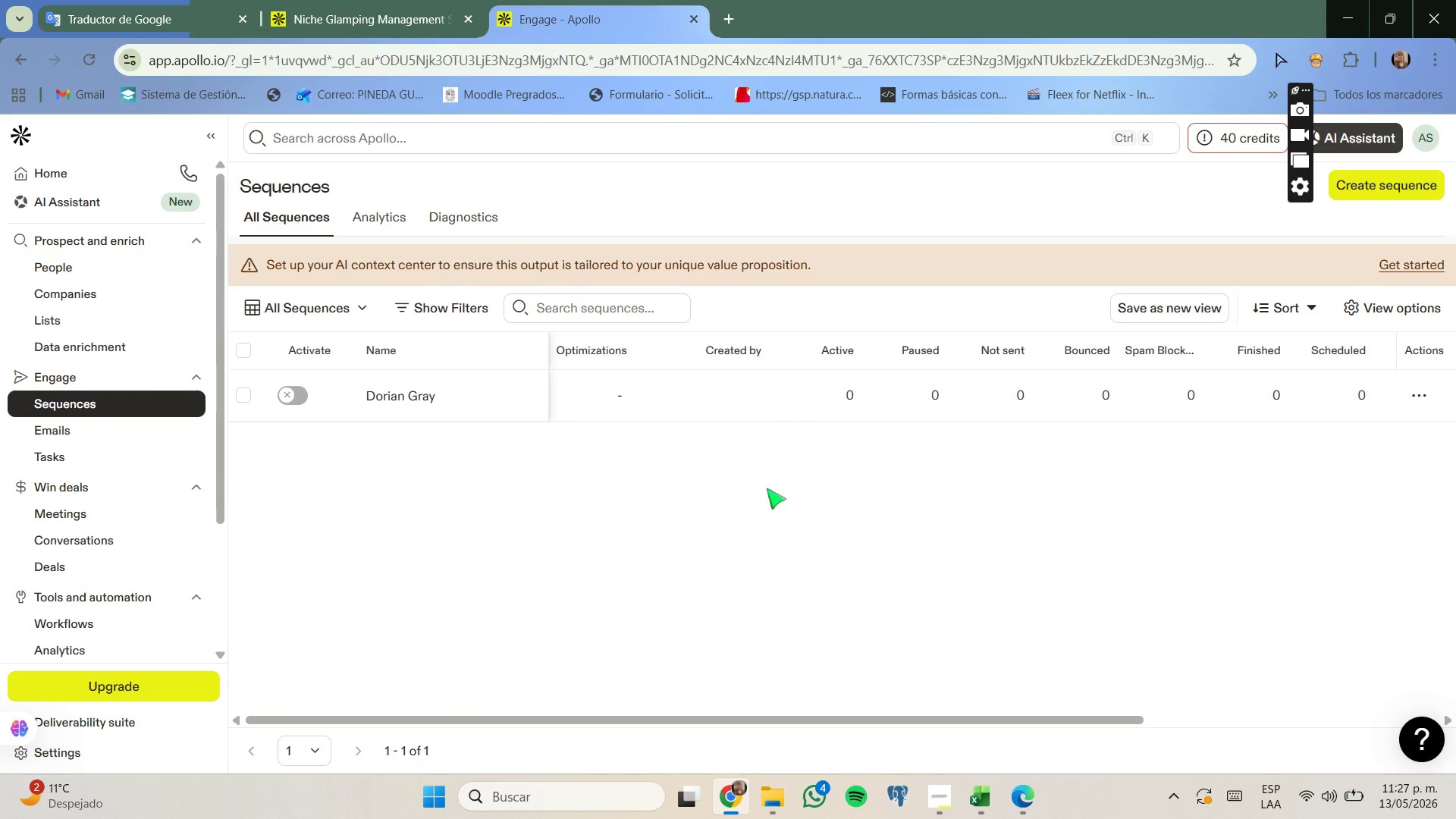 
left_click_drag(start_coordinate=[752, 721], to_coordinate=[1223, 636])
 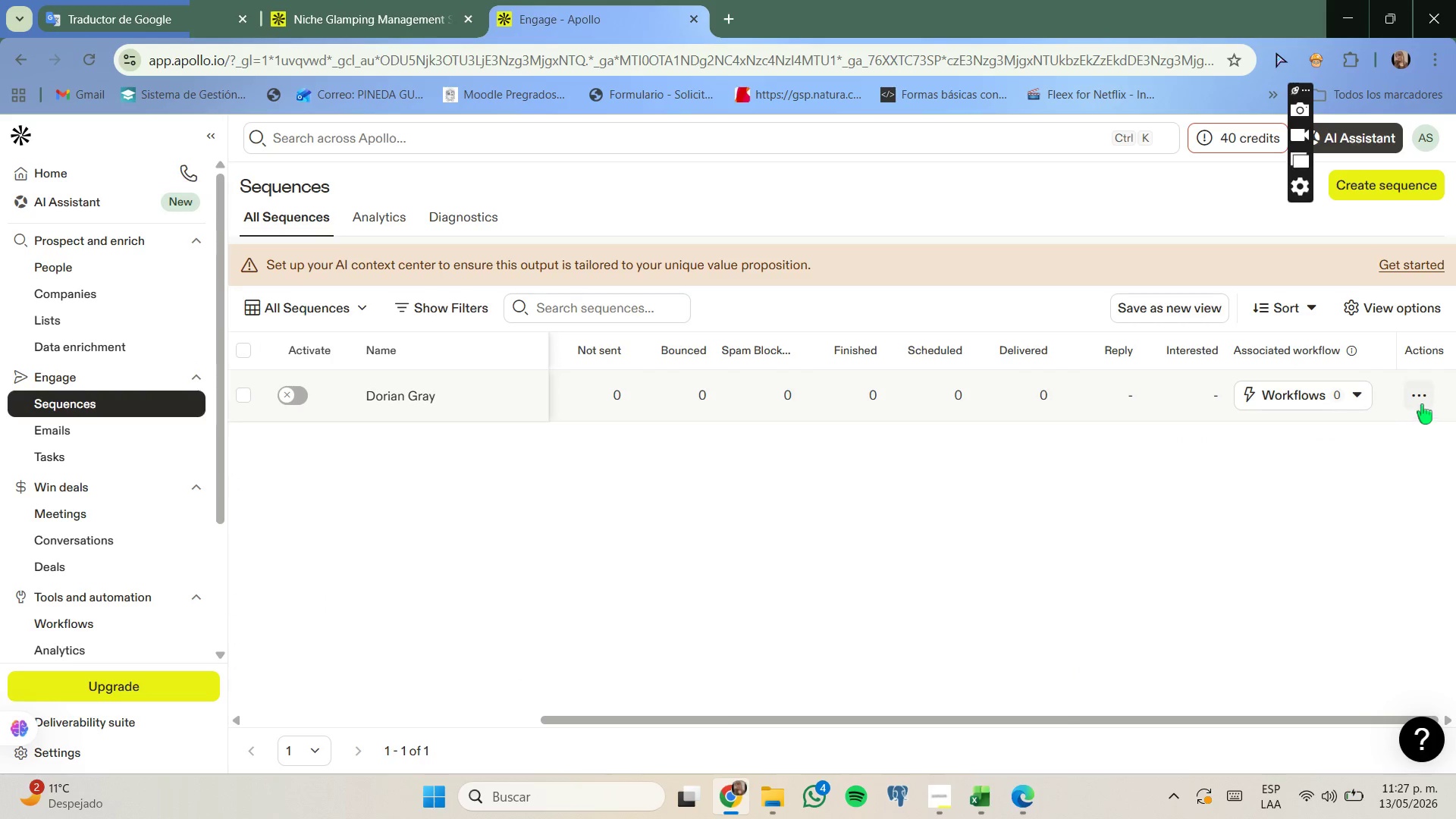 
left_click([1422, 404])
 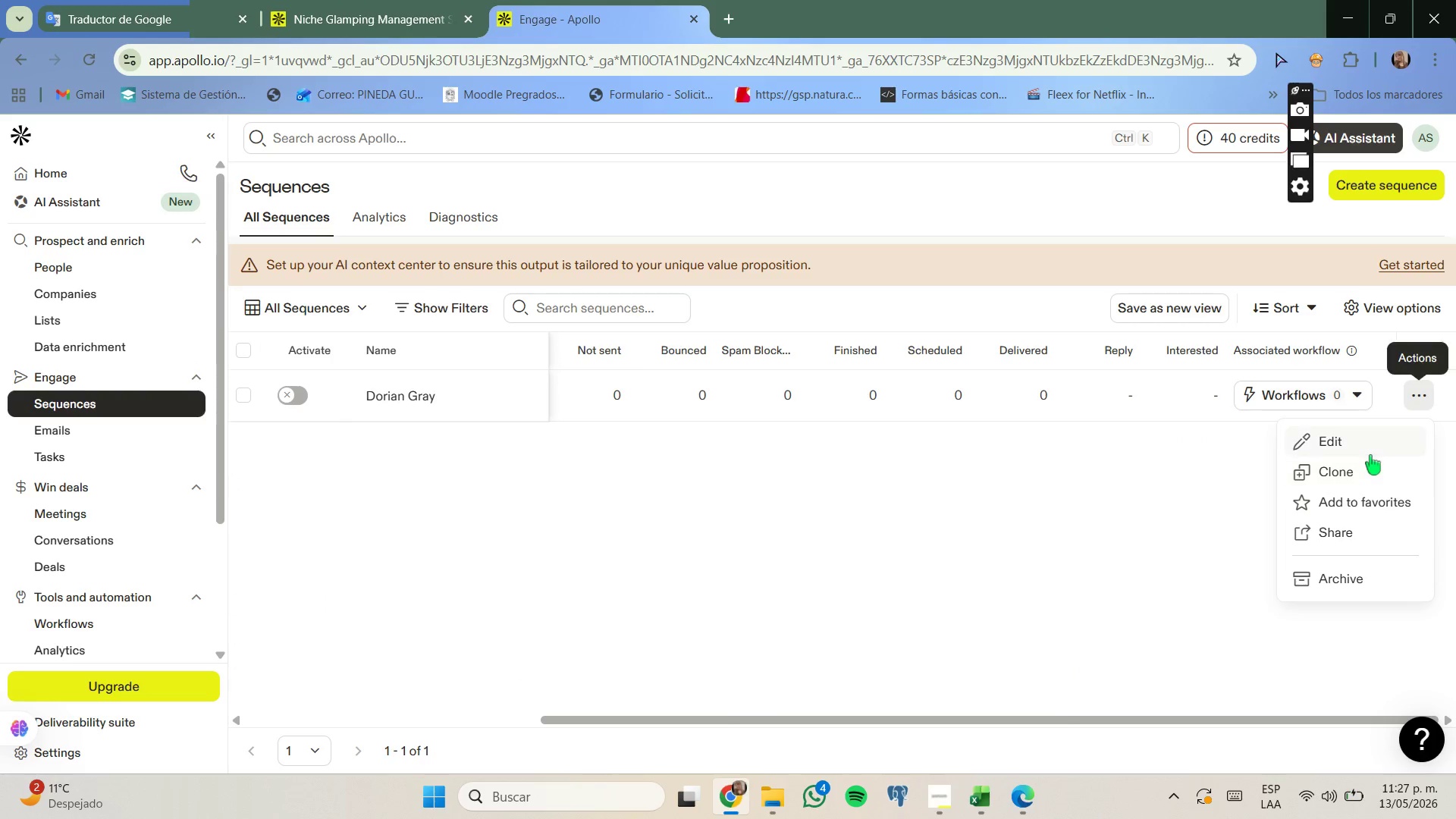 
left_click([1371, 447])
 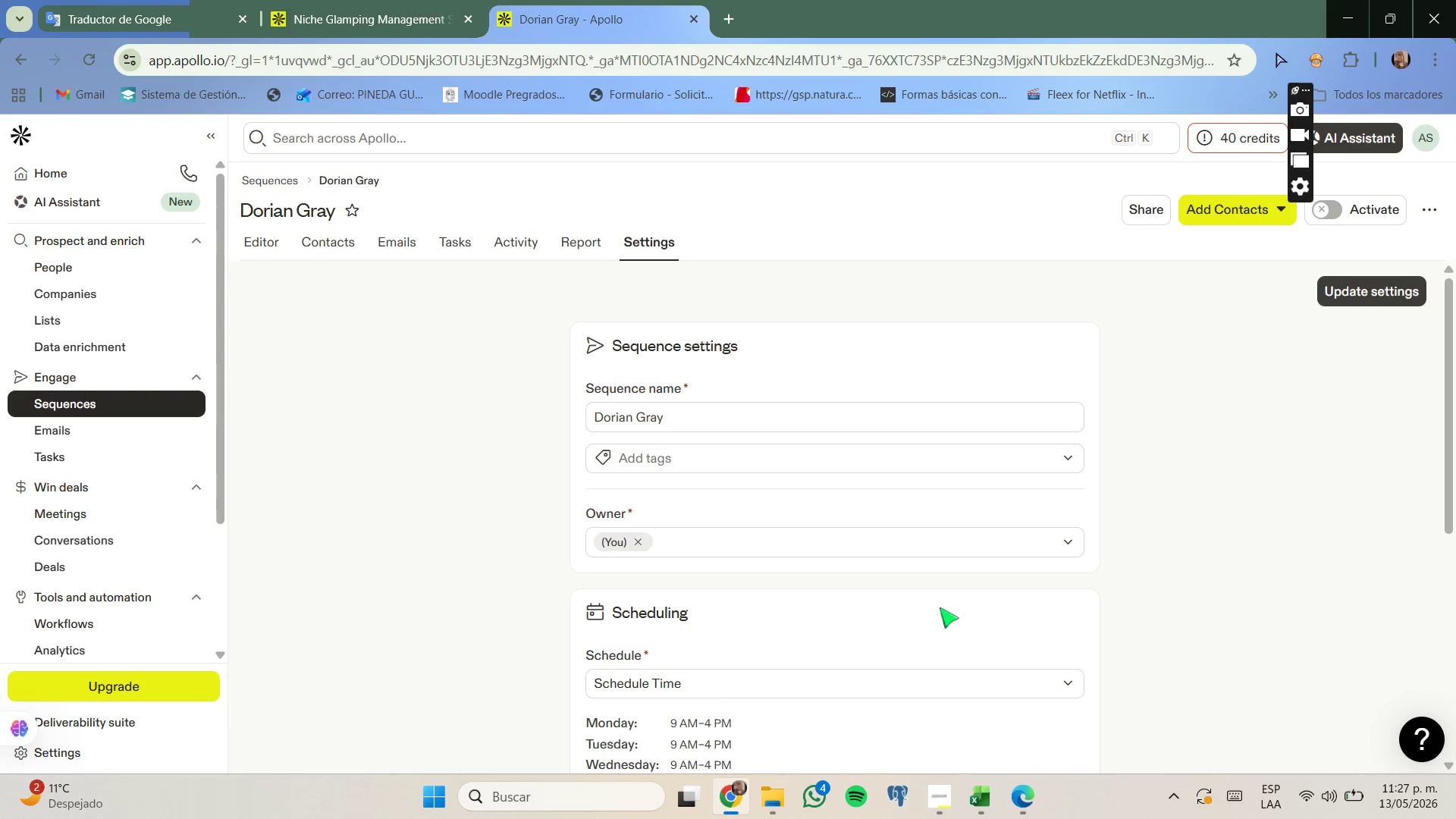 
left_click([884, 420])
 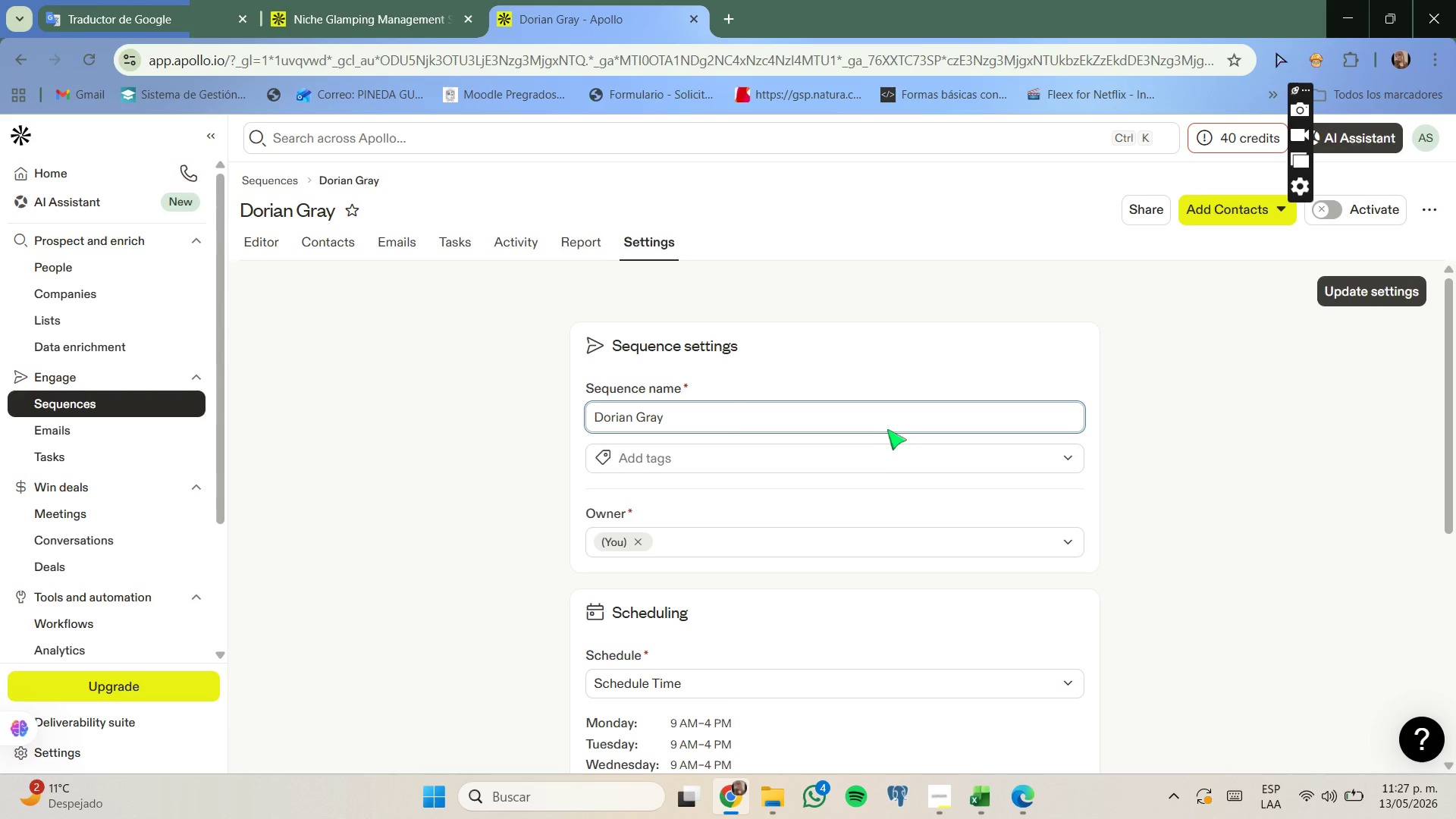 
hold_key(key=Backspace, duration=1.09)
 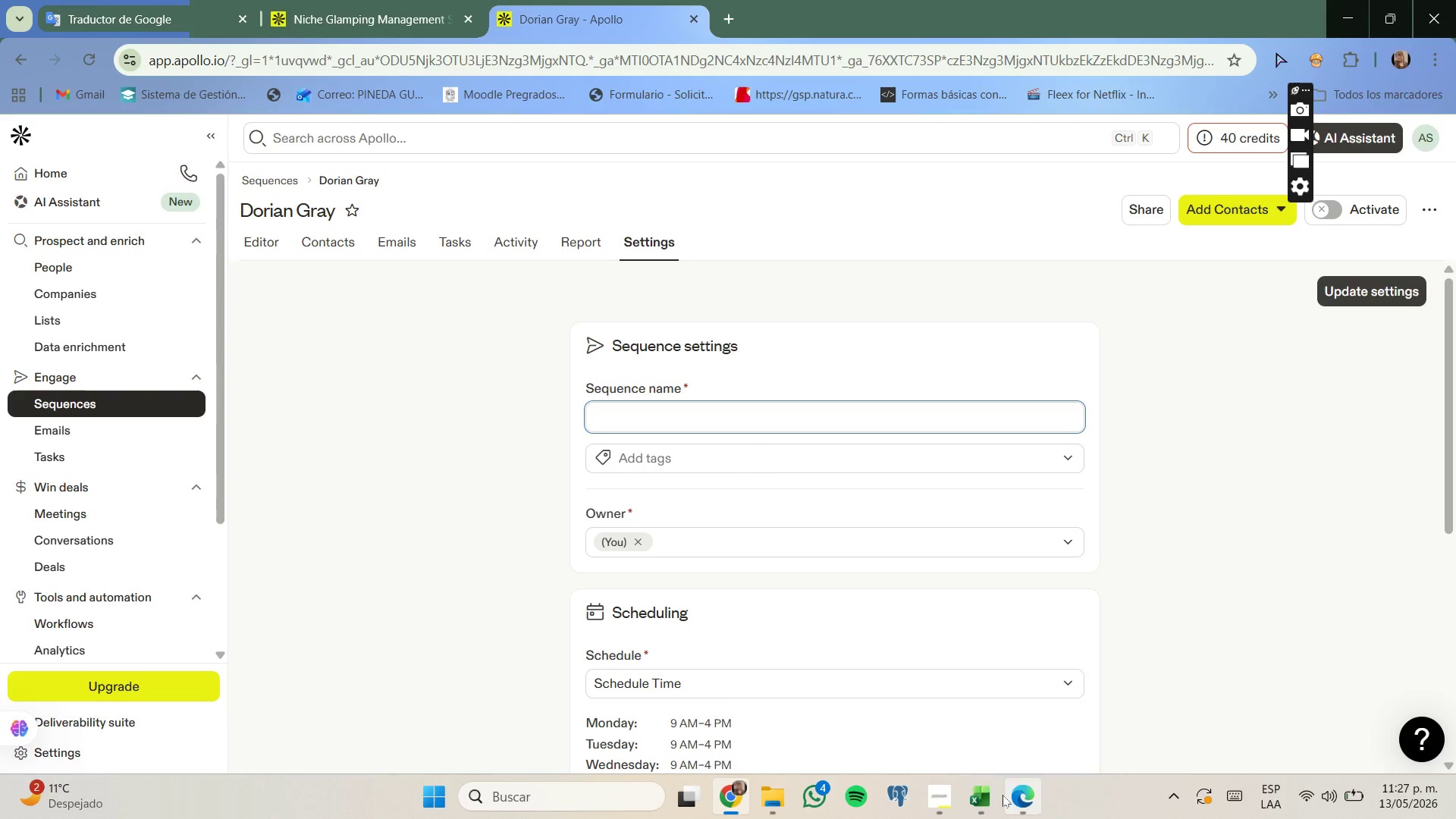 
left_click_drag(start_coordinate=[999, 795], to_coordinate=[994, 795])
 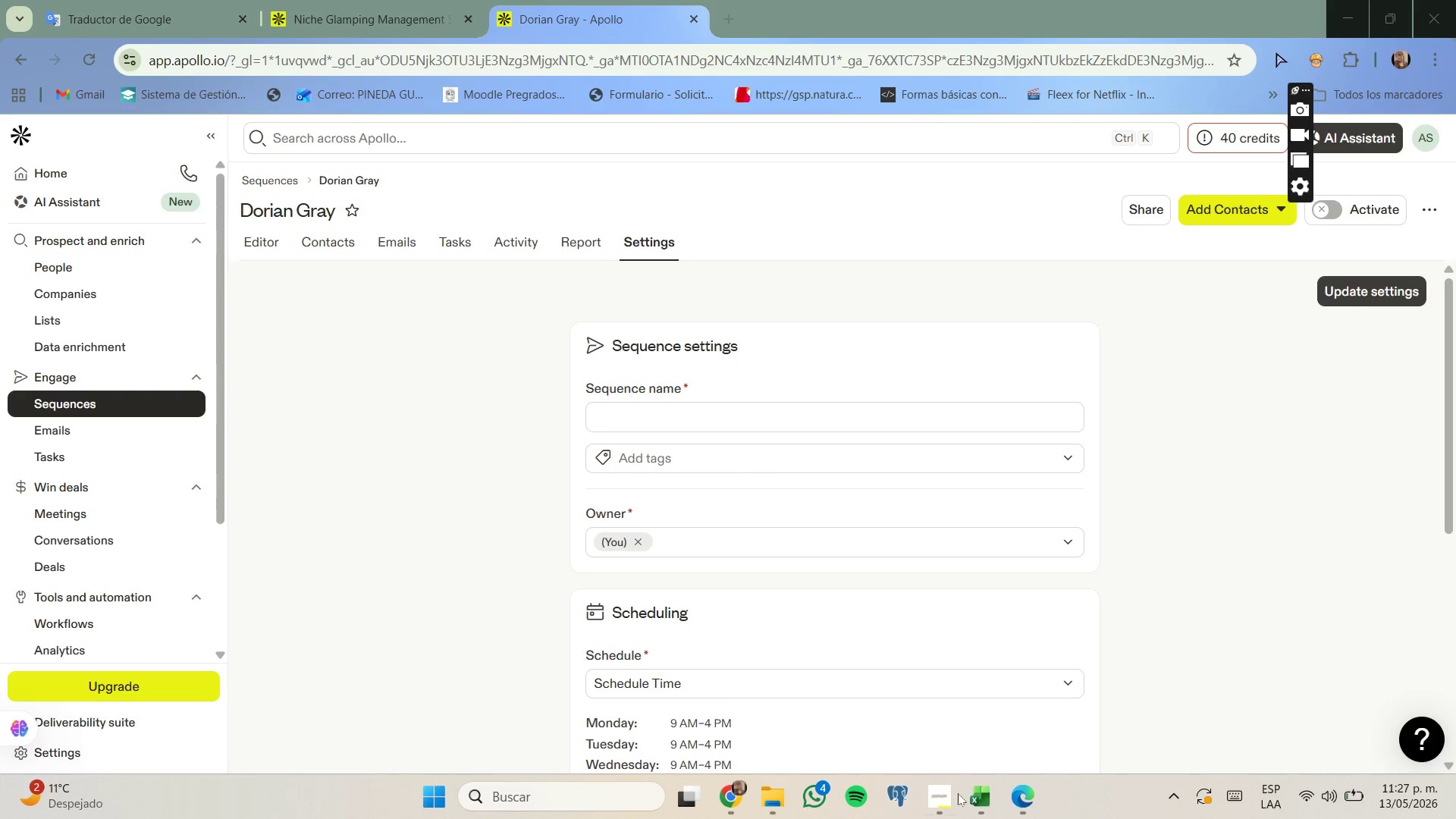 
left_click([949, 793])